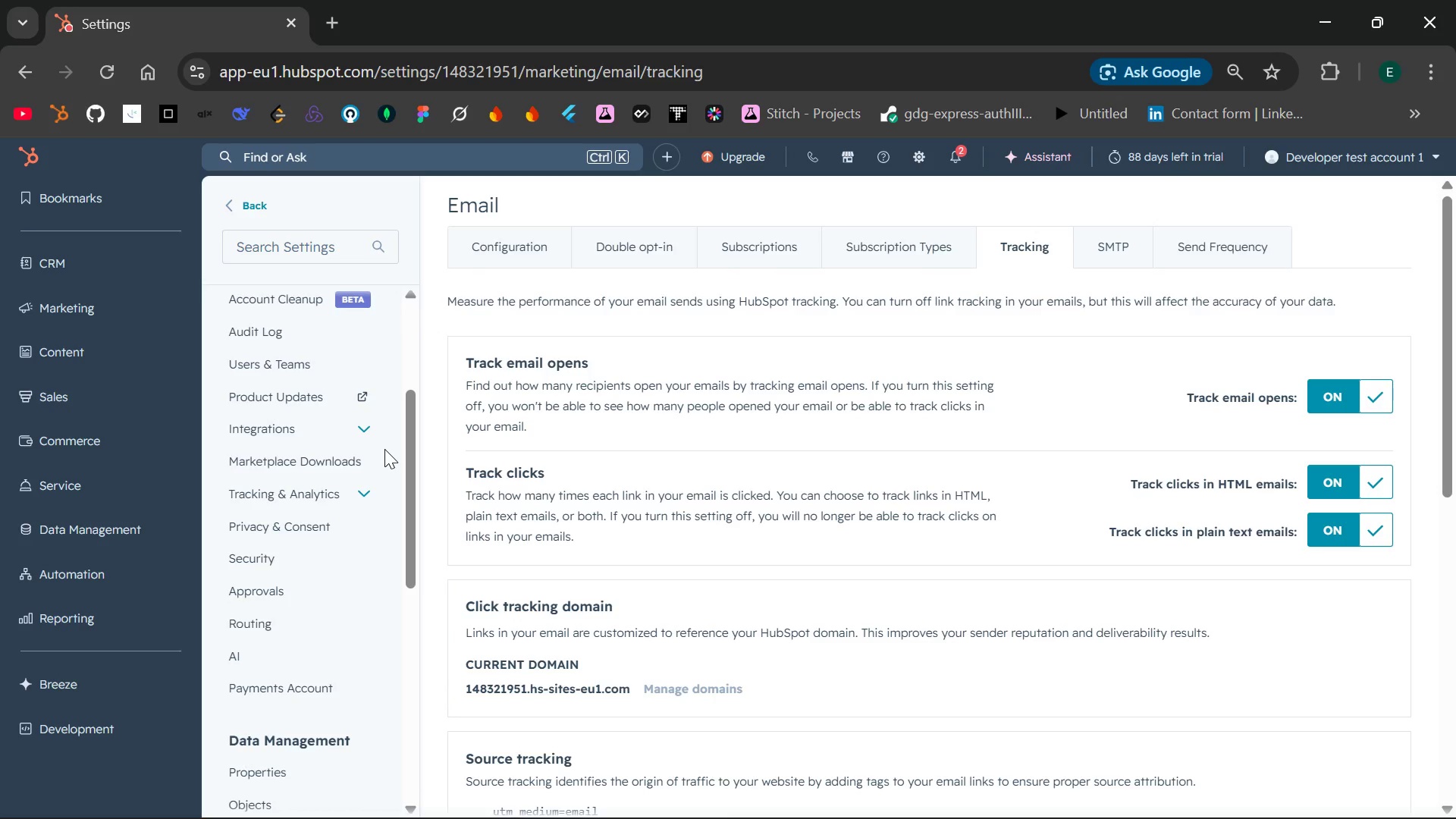 
left_click([315, 522])
 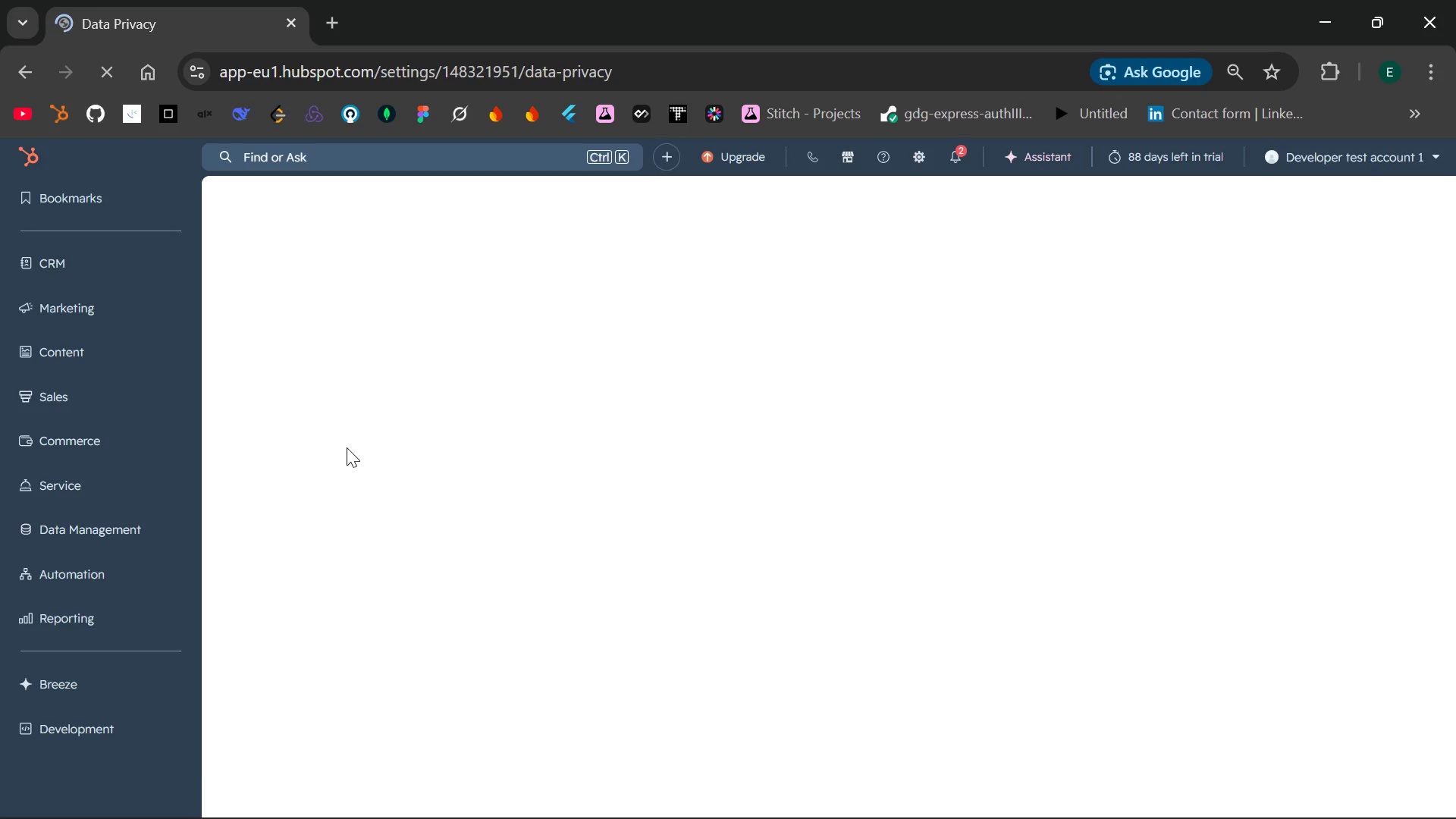 
wait(24.48)
 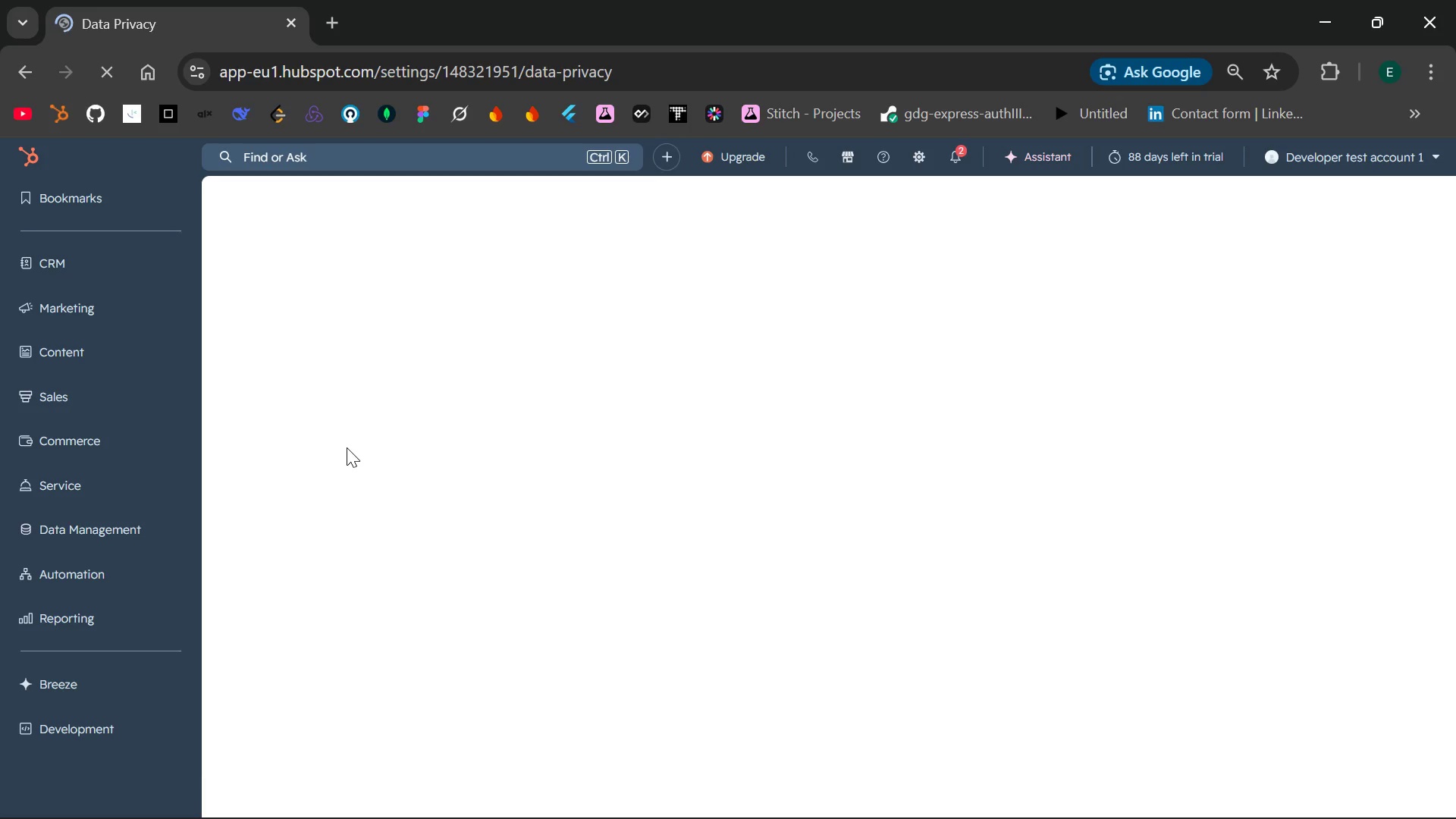 
left_click([138, 315])
 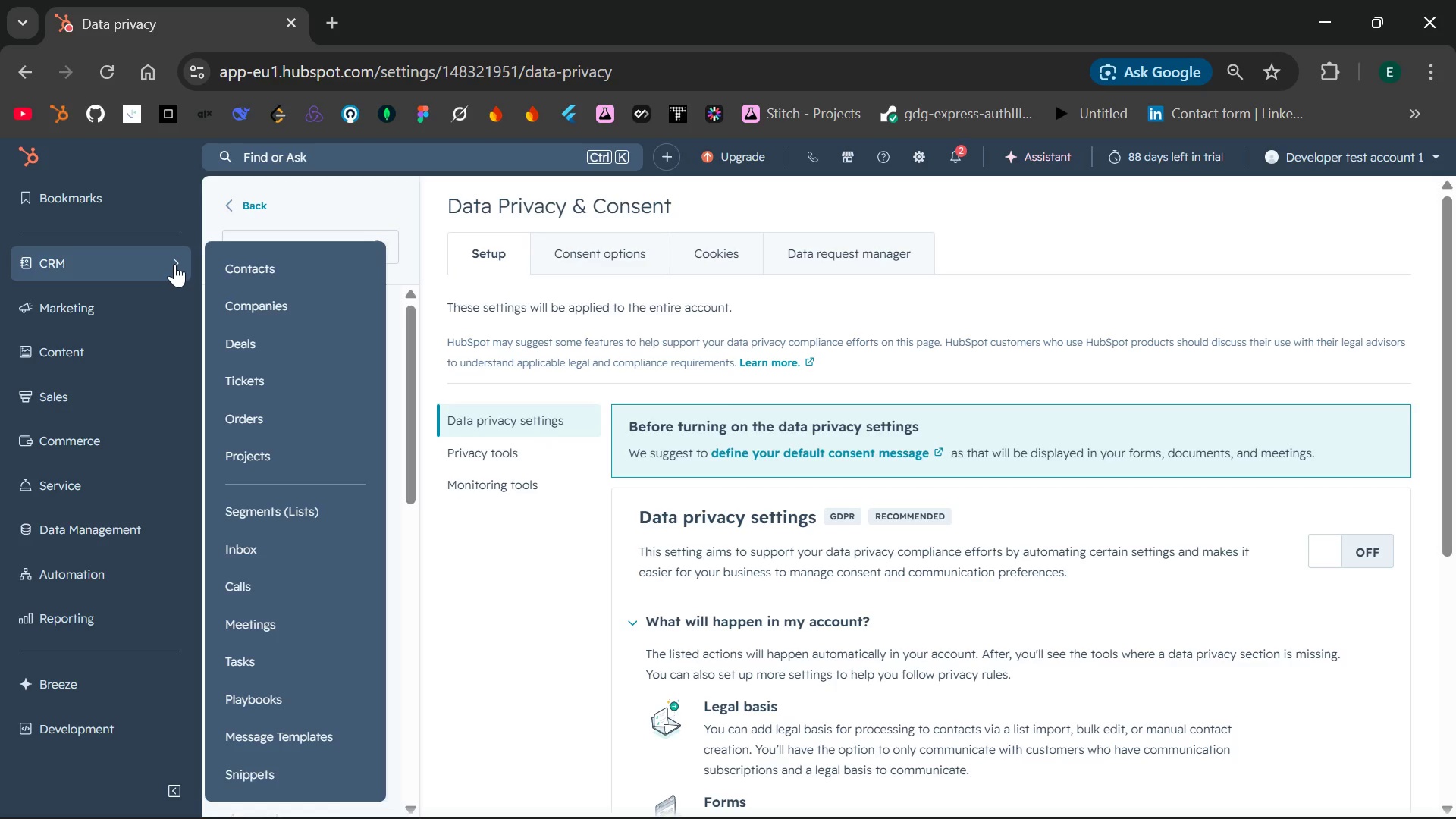 
wait(32.73)
 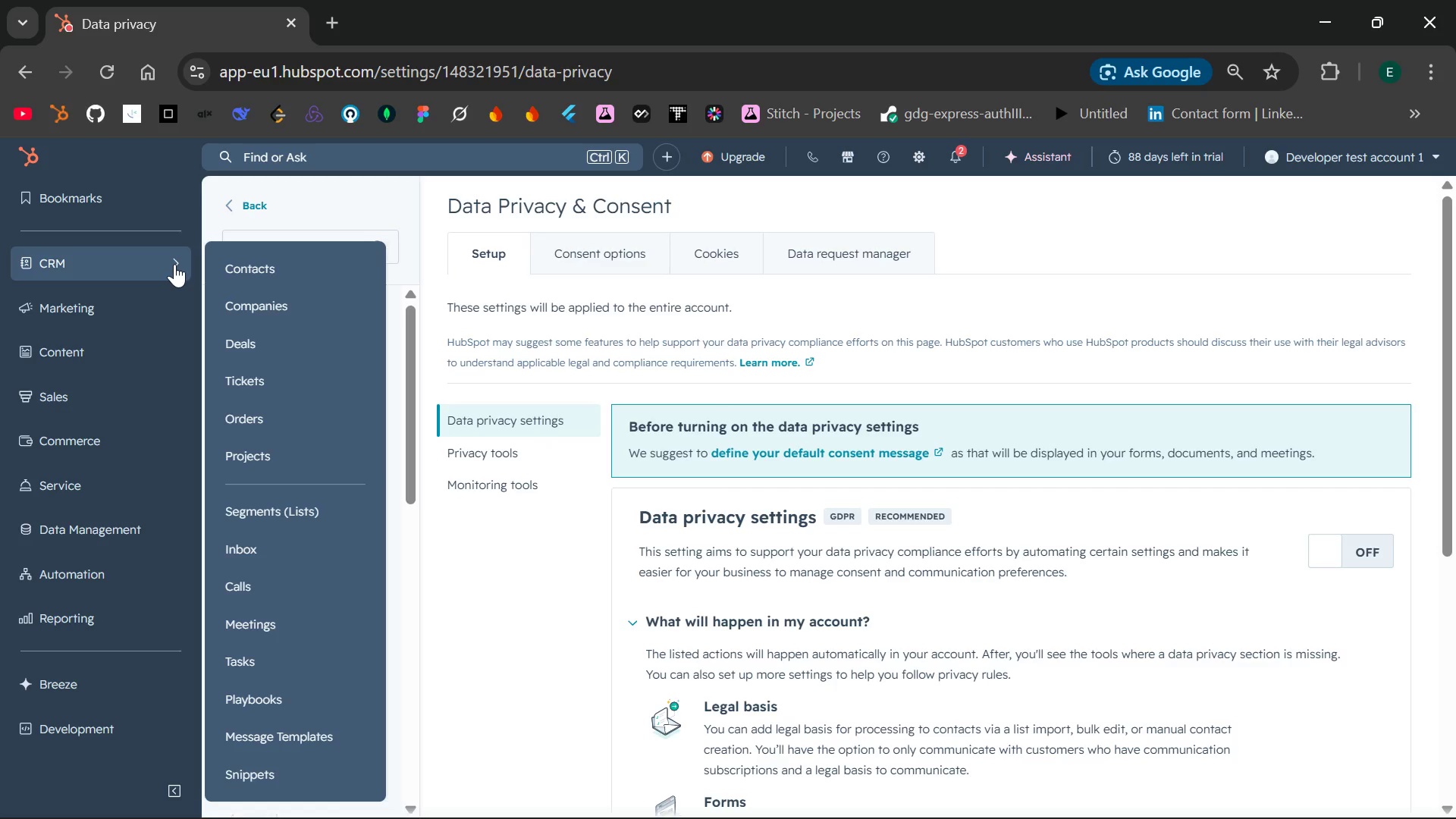 
left_click([920, 153])
 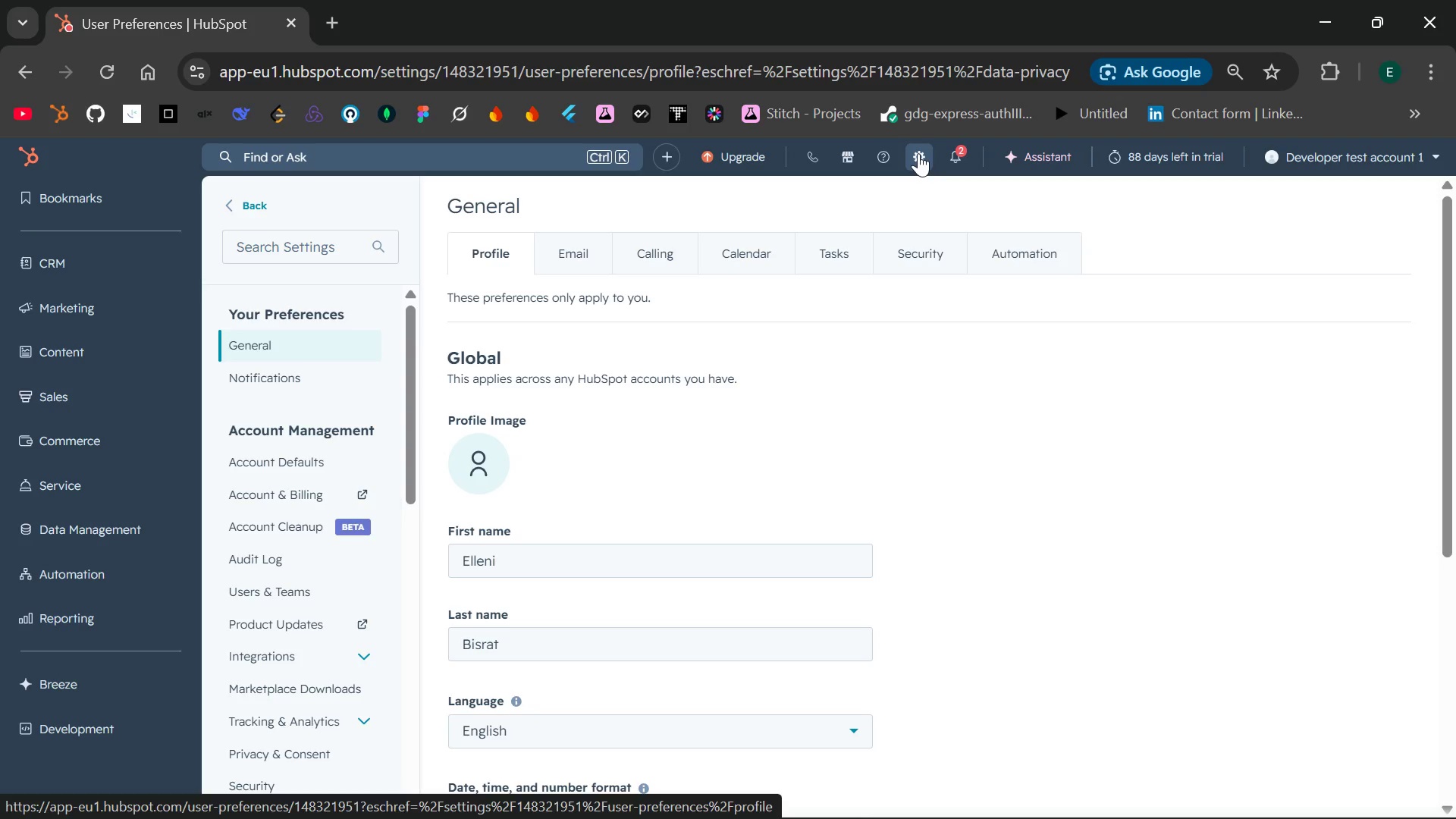 
wait(13.95)
 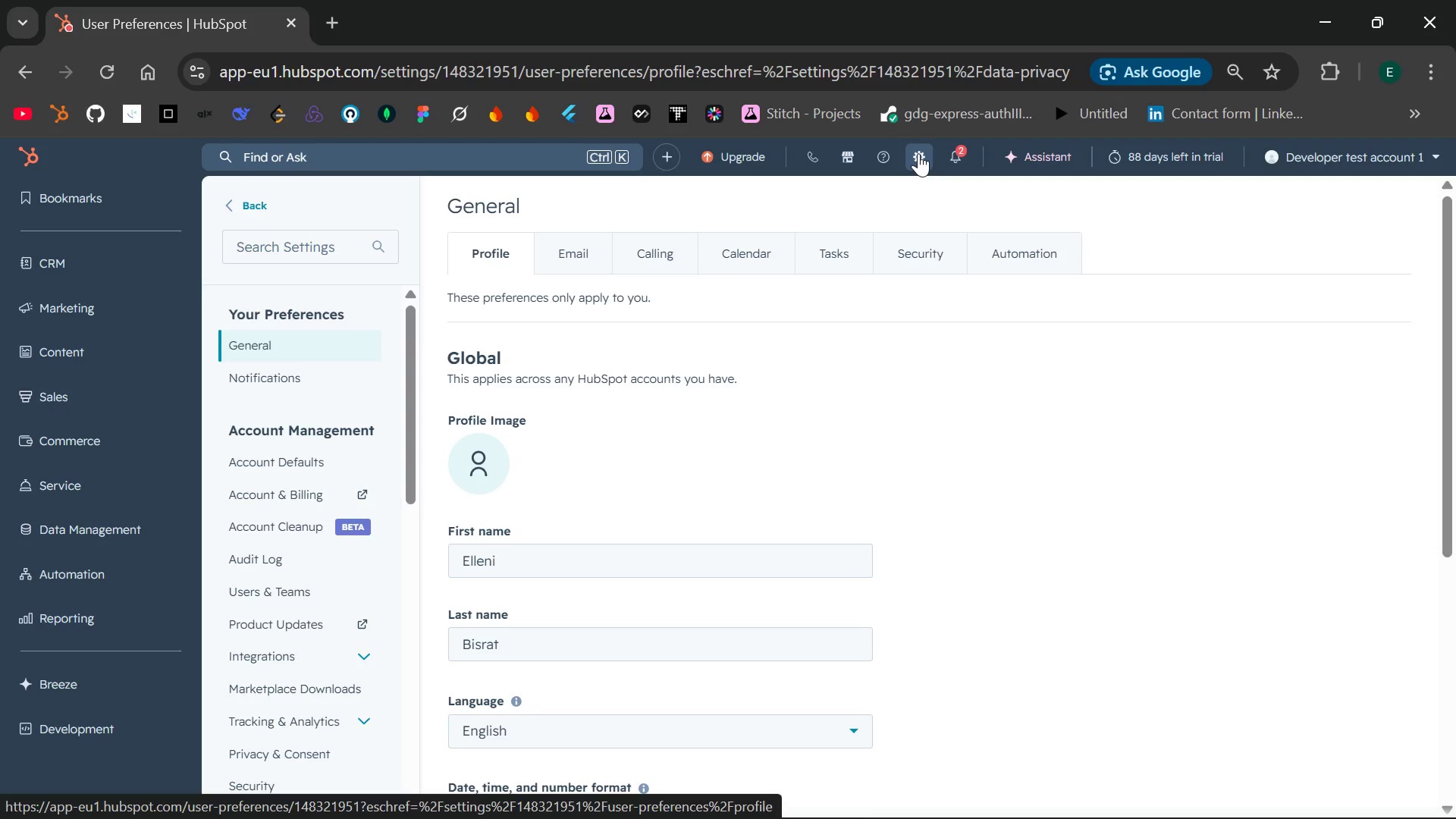 
scroll: coordinate [563, 595], scroll_direction: down, amount: 7.0
 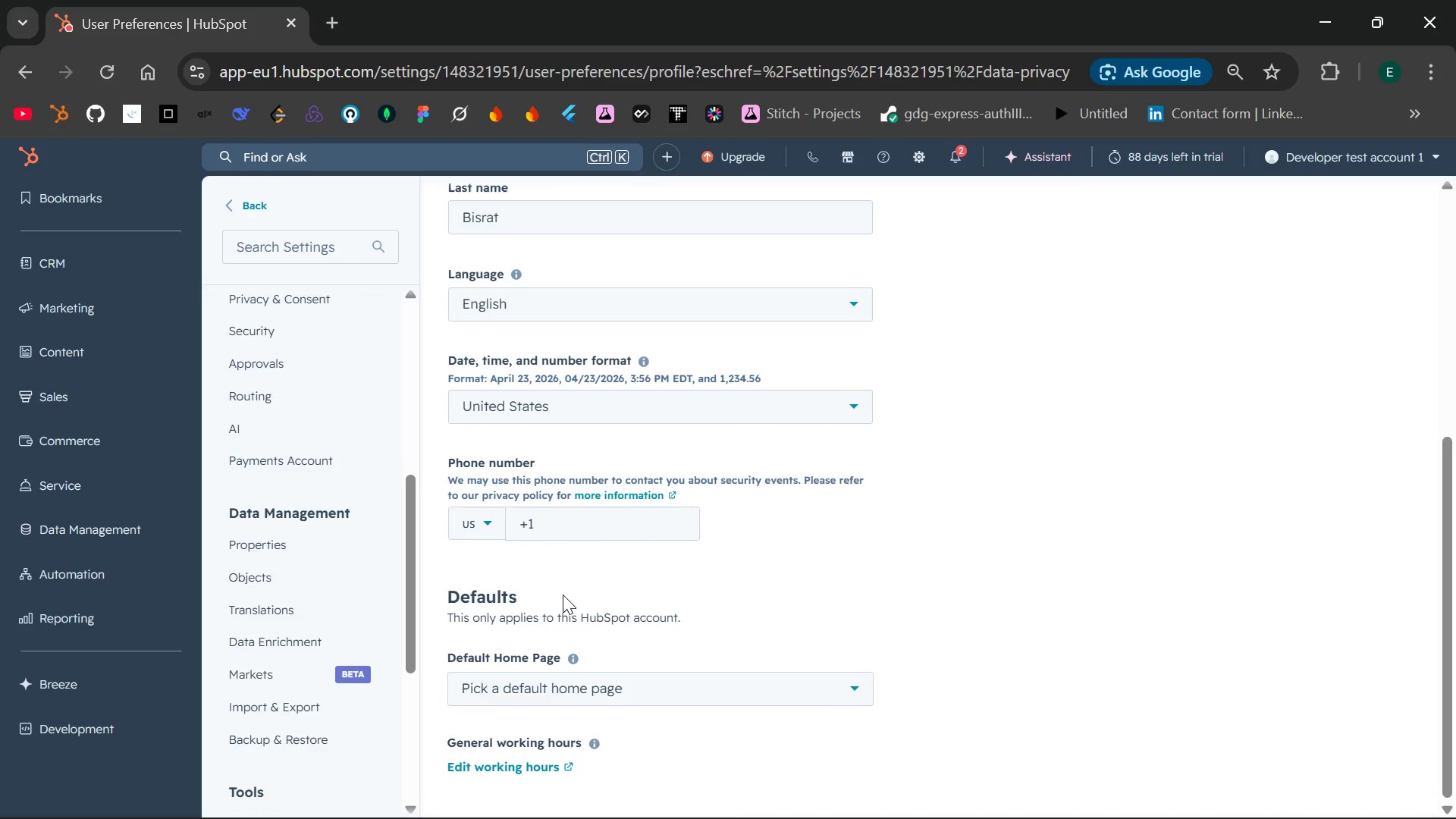 
scroll: coordinate [563, 595], scroll_direction: up, amount: 1.0
 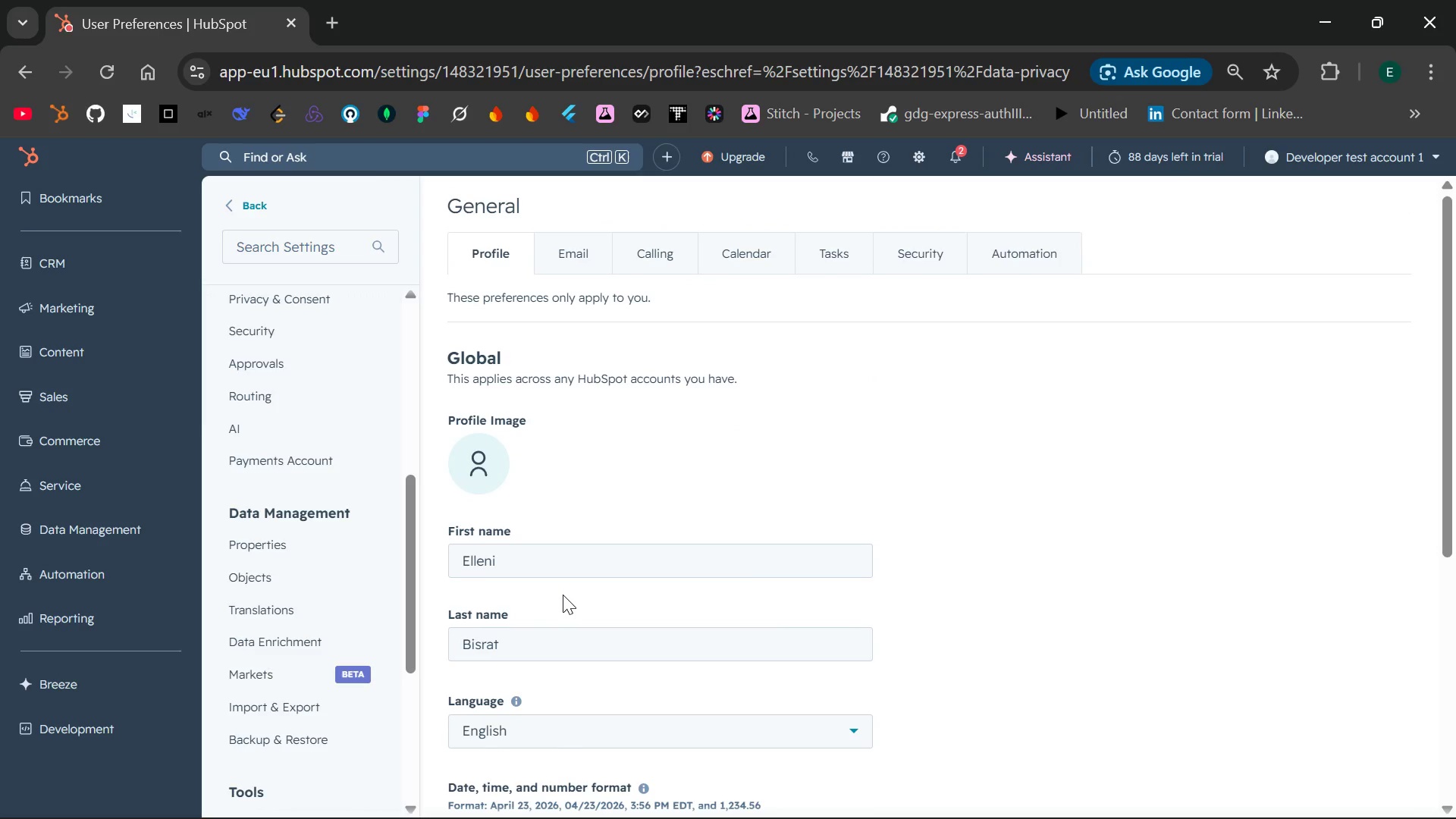 
wait(5.49)
 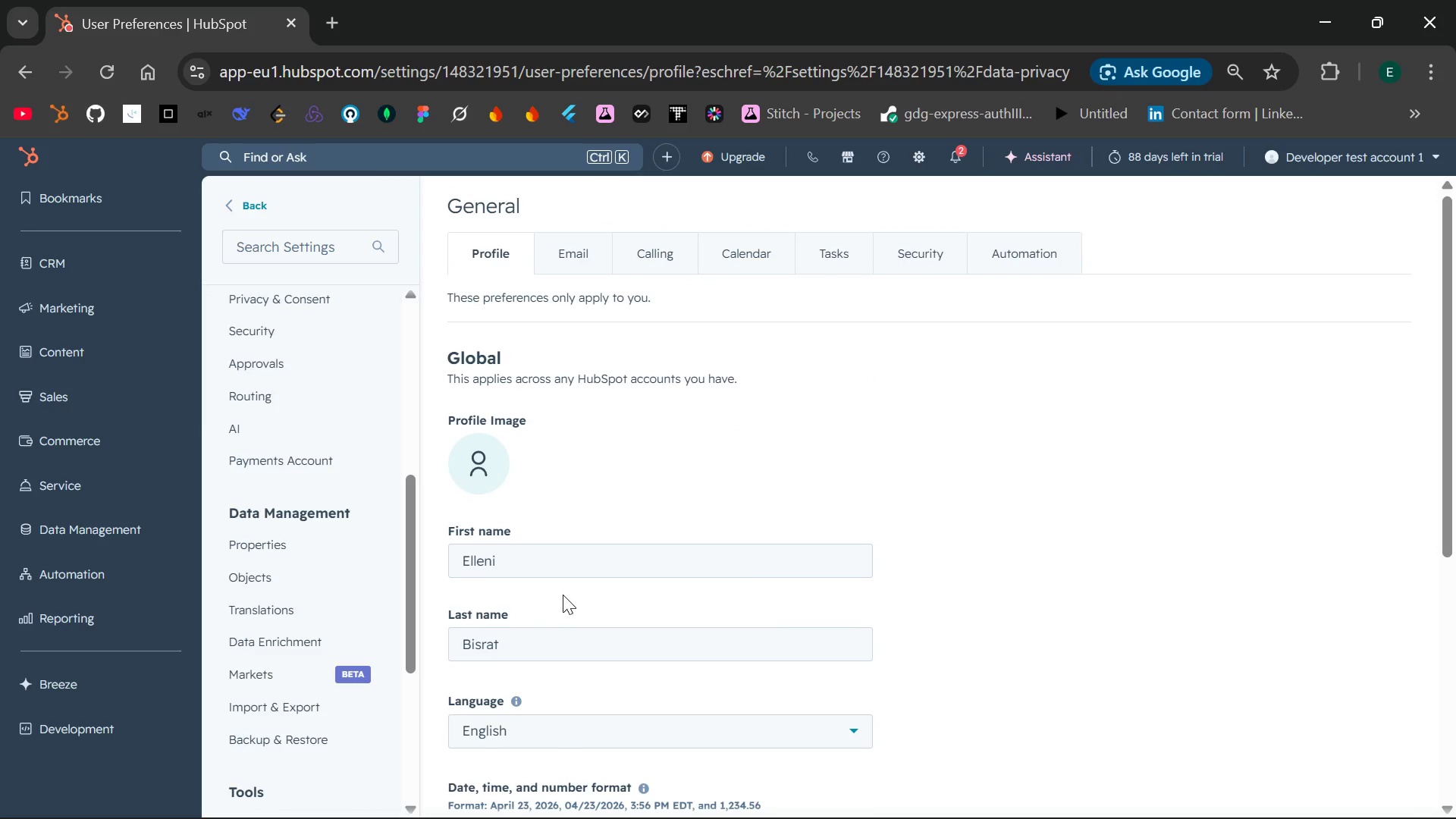 
left_click([307, 249])
 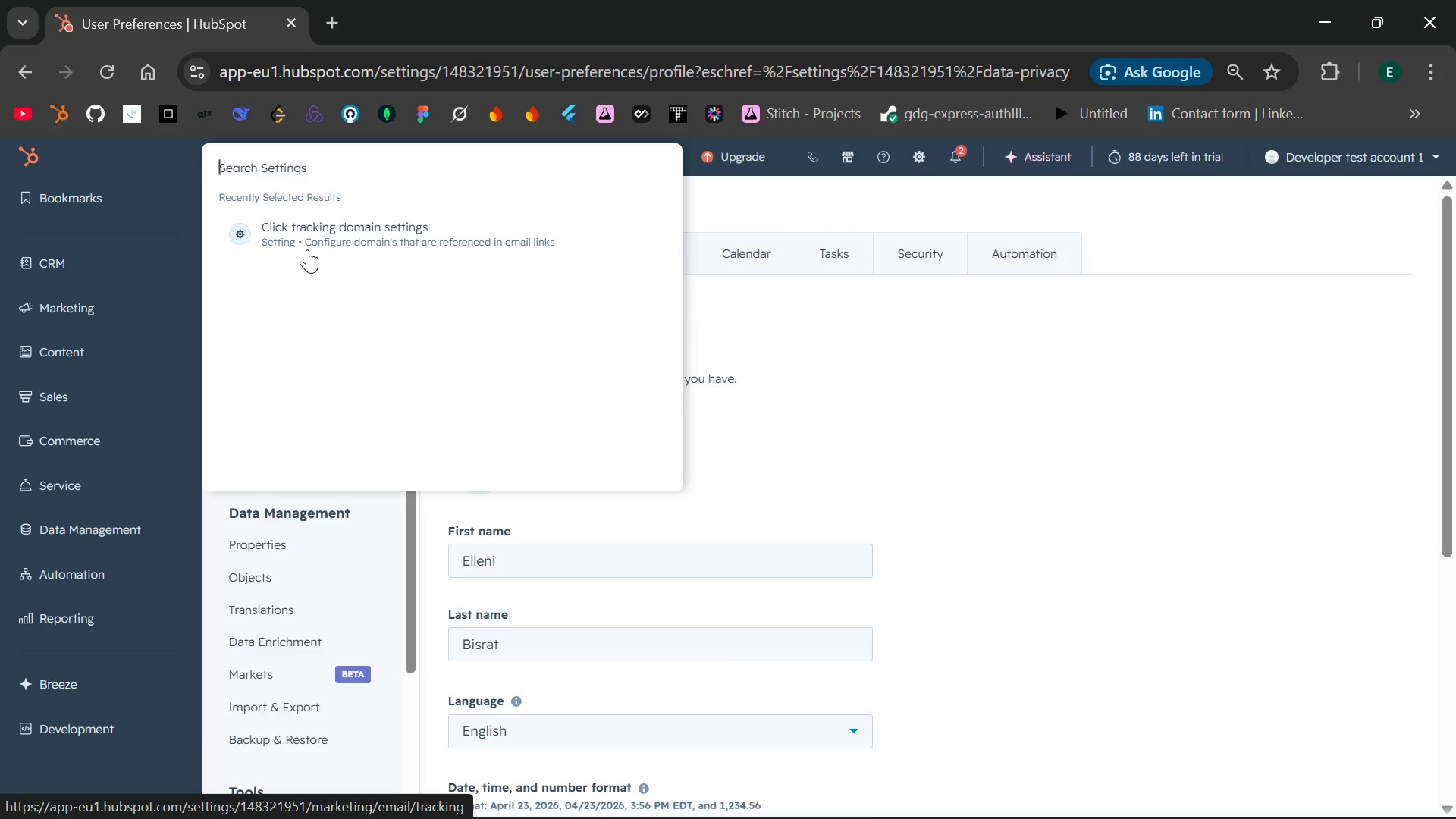 
type(Domains and urls)
 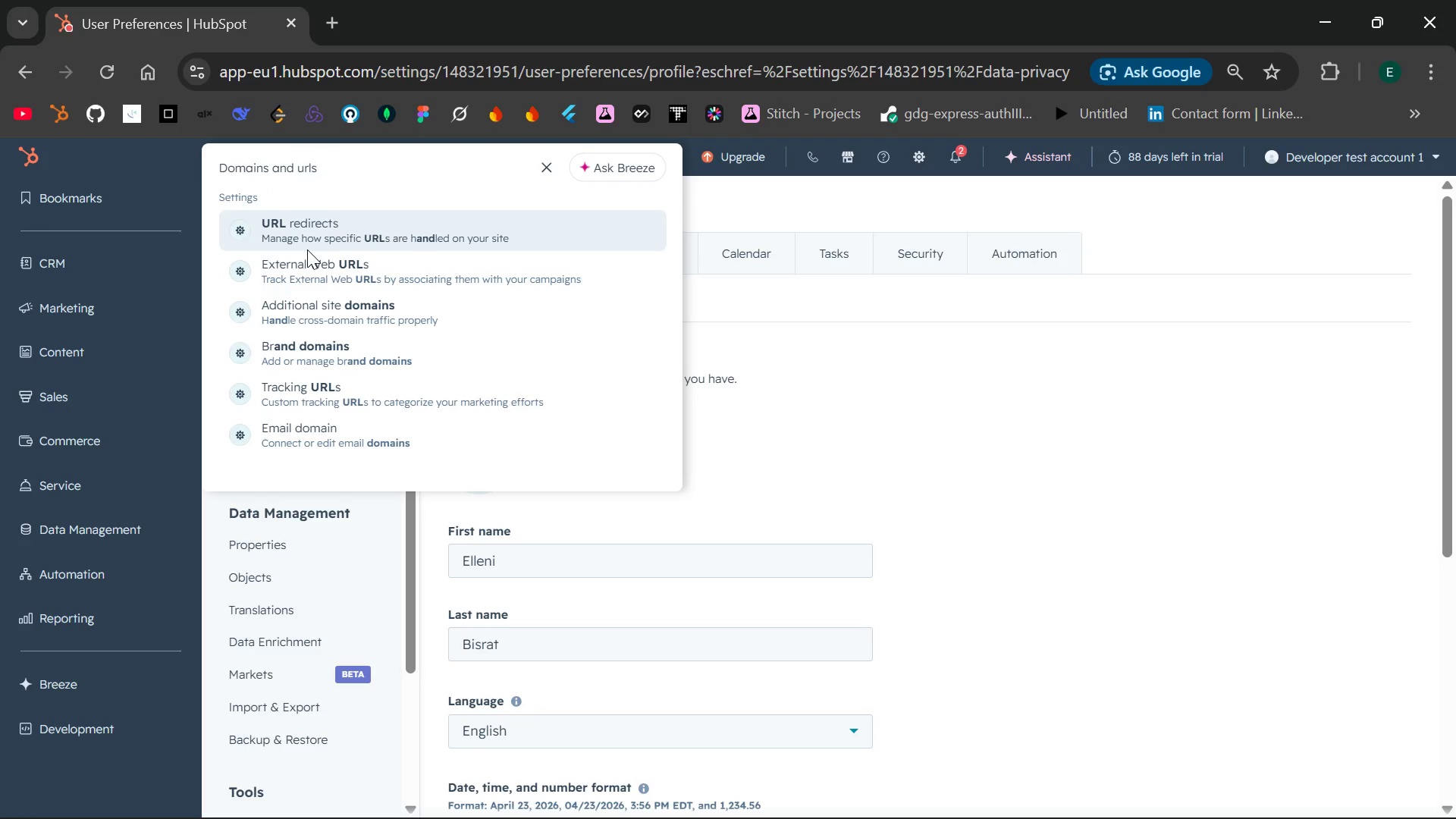 
key(Enter)
 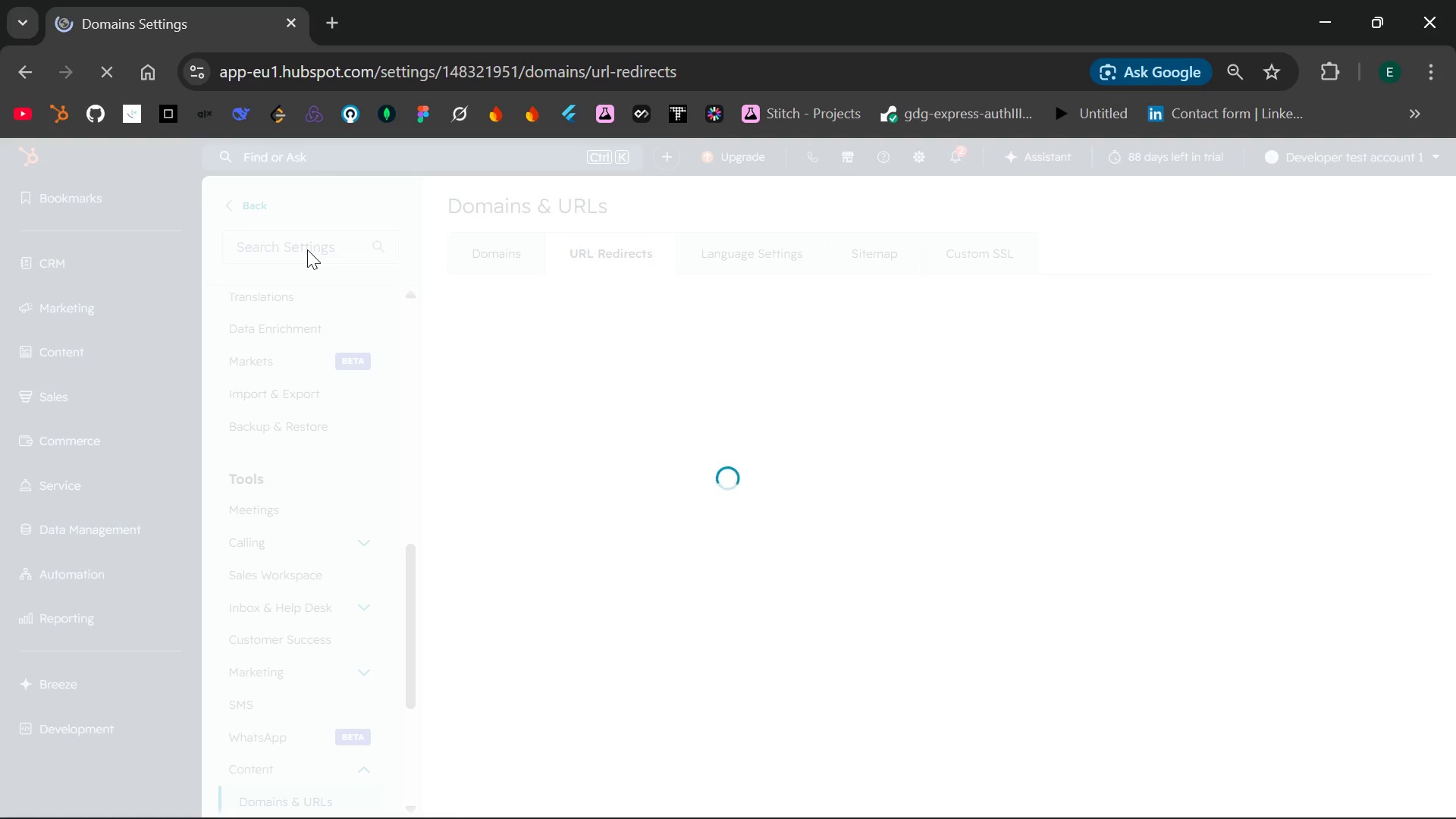 
wait(18.84)
 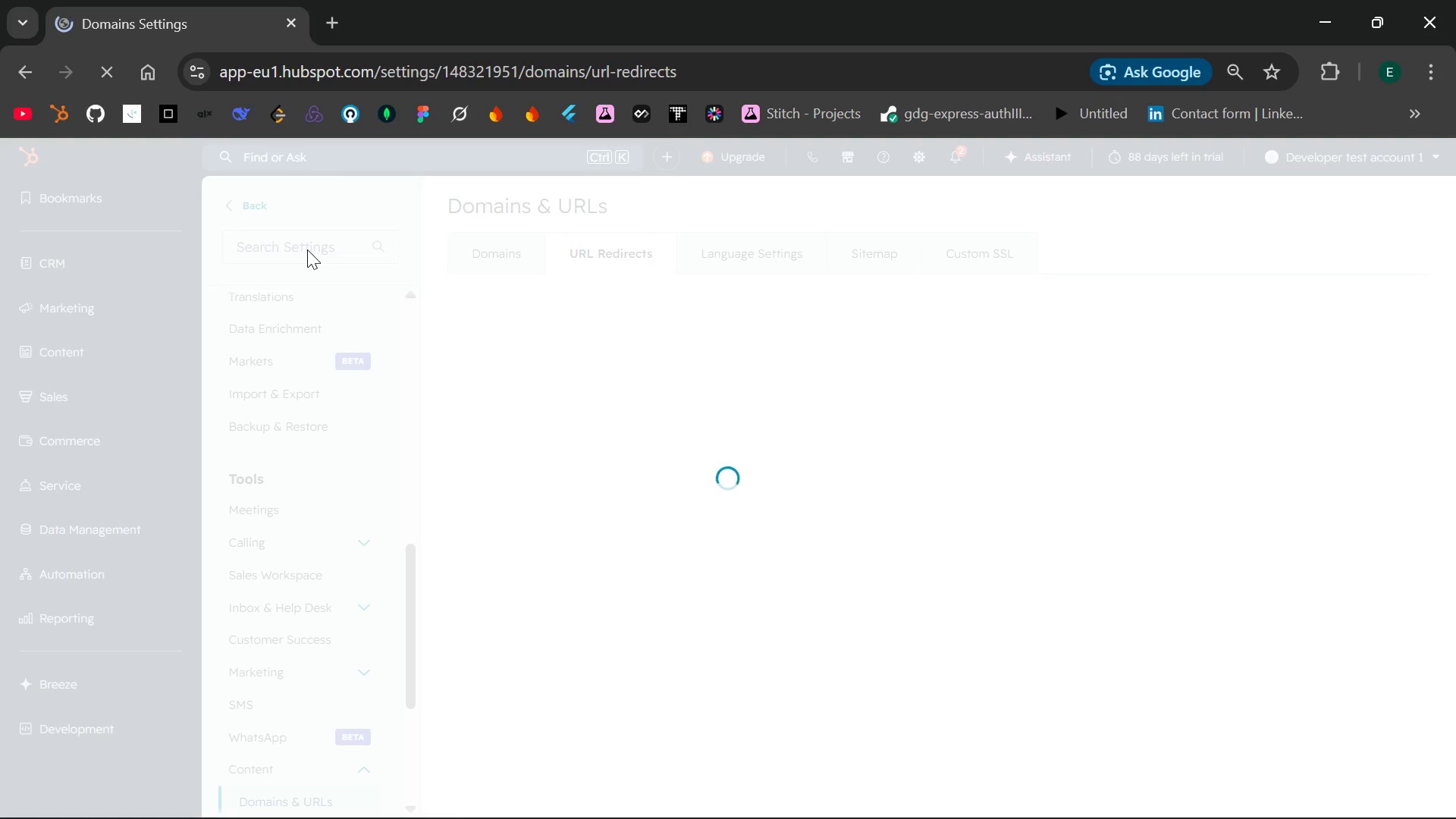 
left_click([485, 258])
 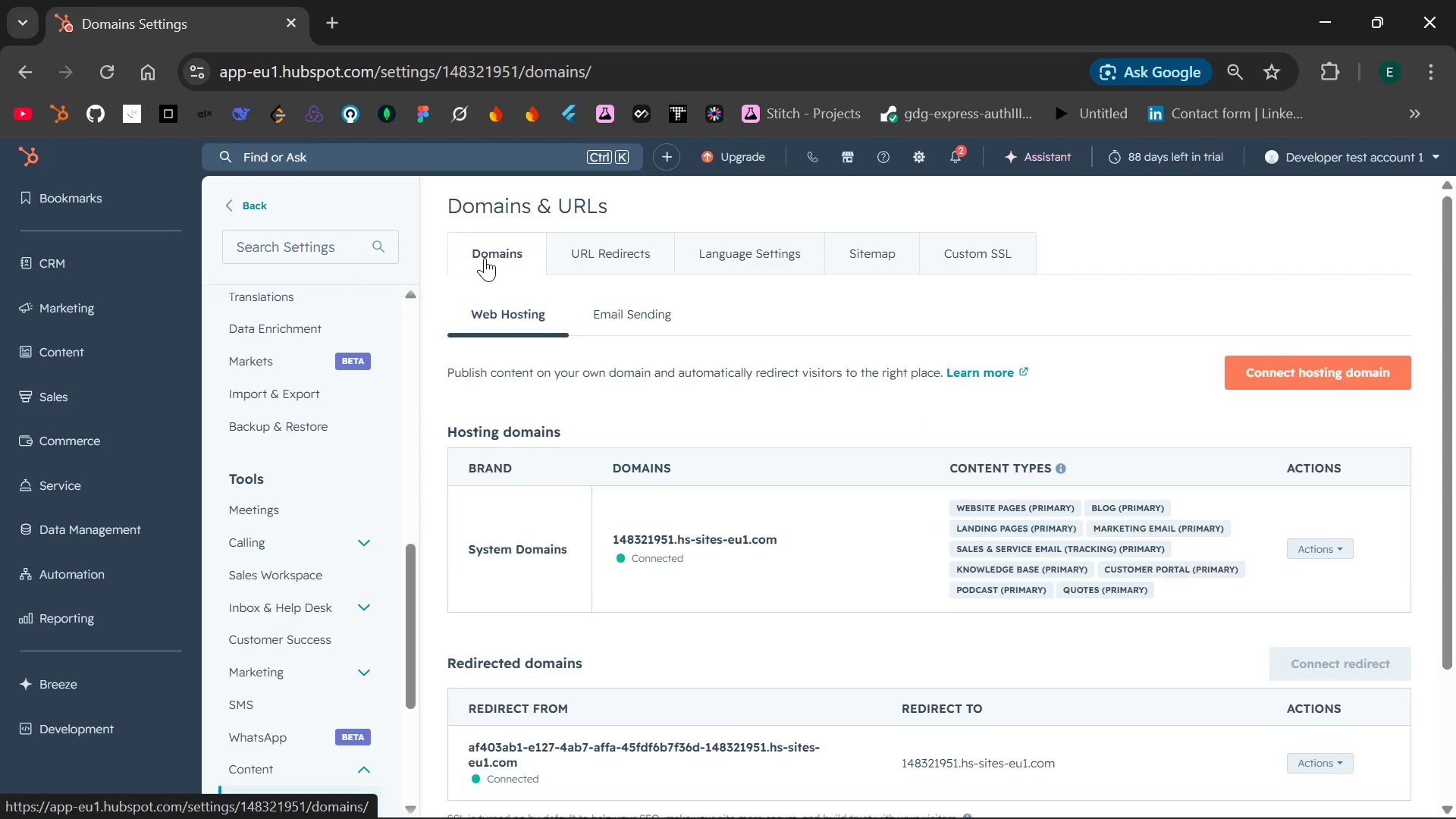 
scroll: coordinate [554, 422], scroll_direction: down, amount: 1.0
 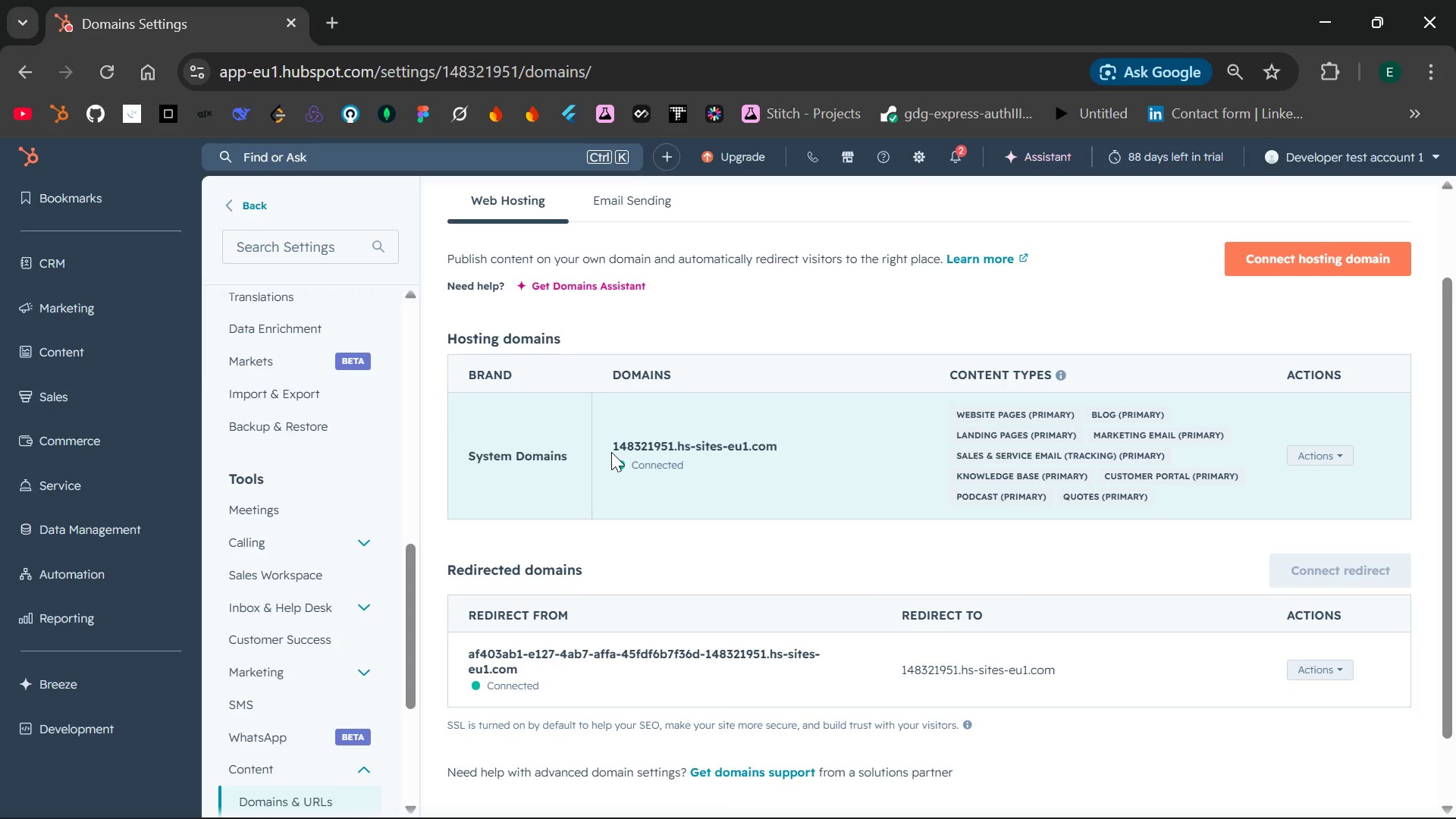 
left_click_drag(start_coordinate=[612, 451], to_coordinate=[684, 466])
 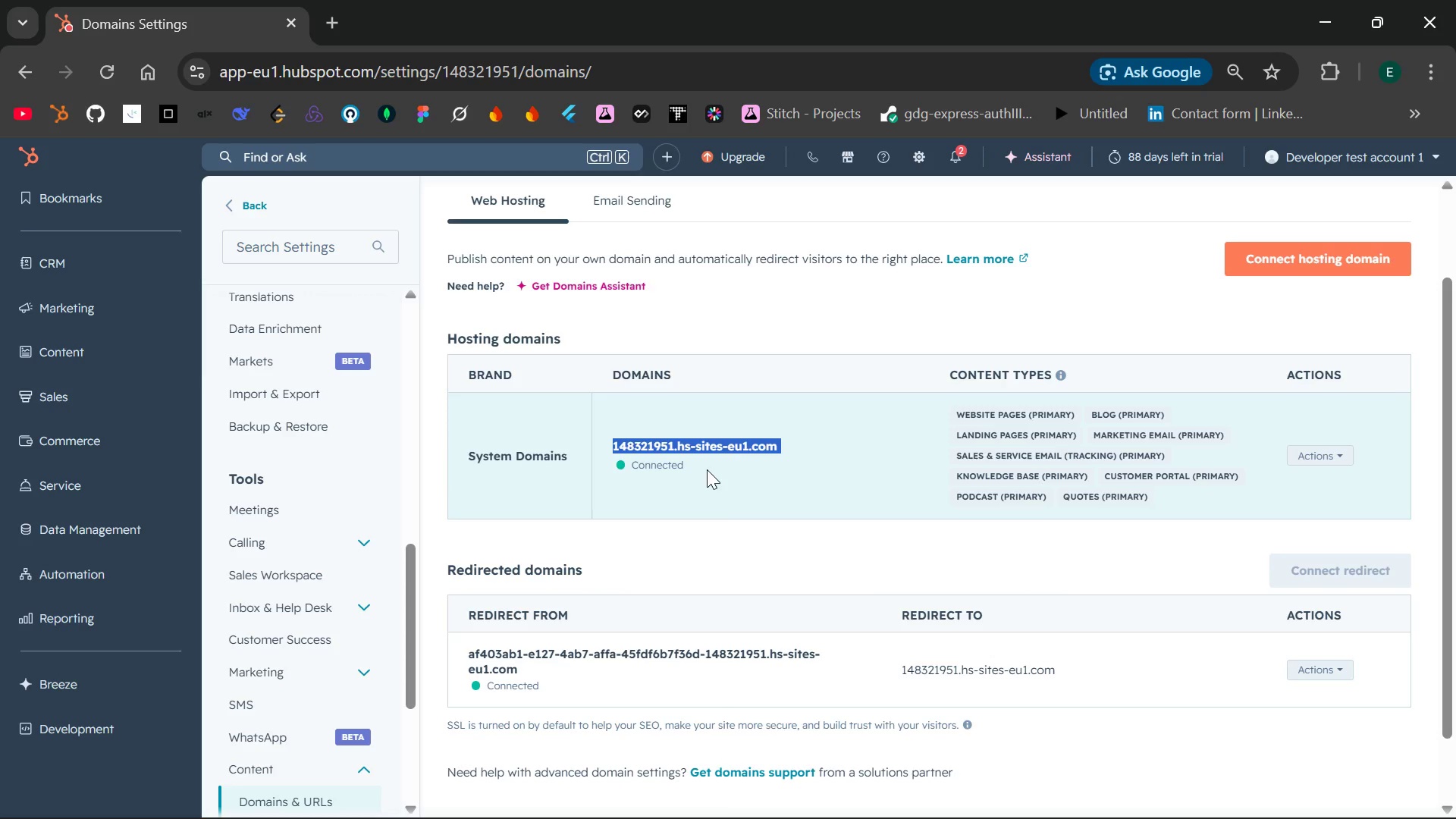 
key(Control+C)
 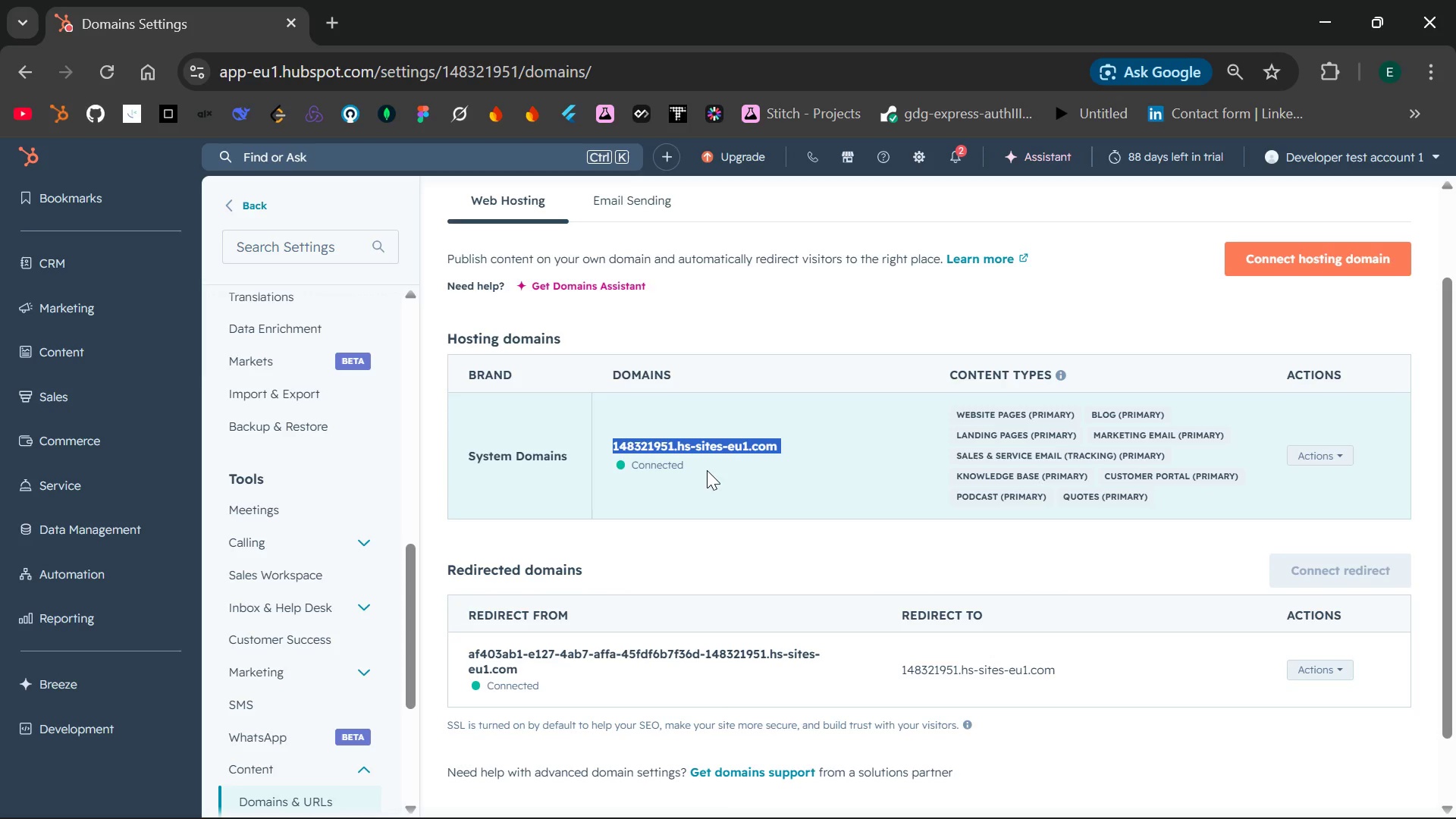 
left_click([707, 470])
 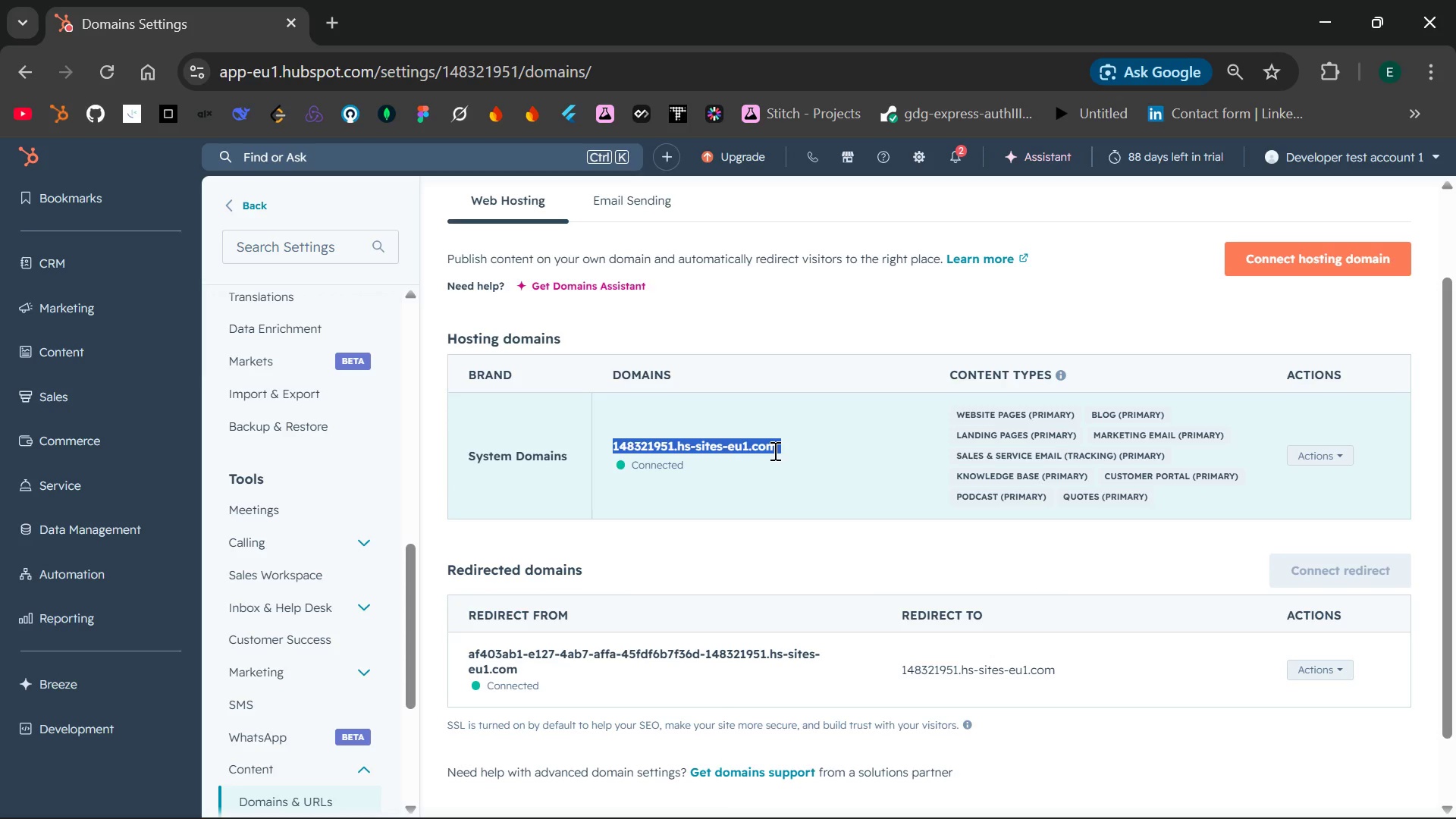 
left_click([774, 450])
 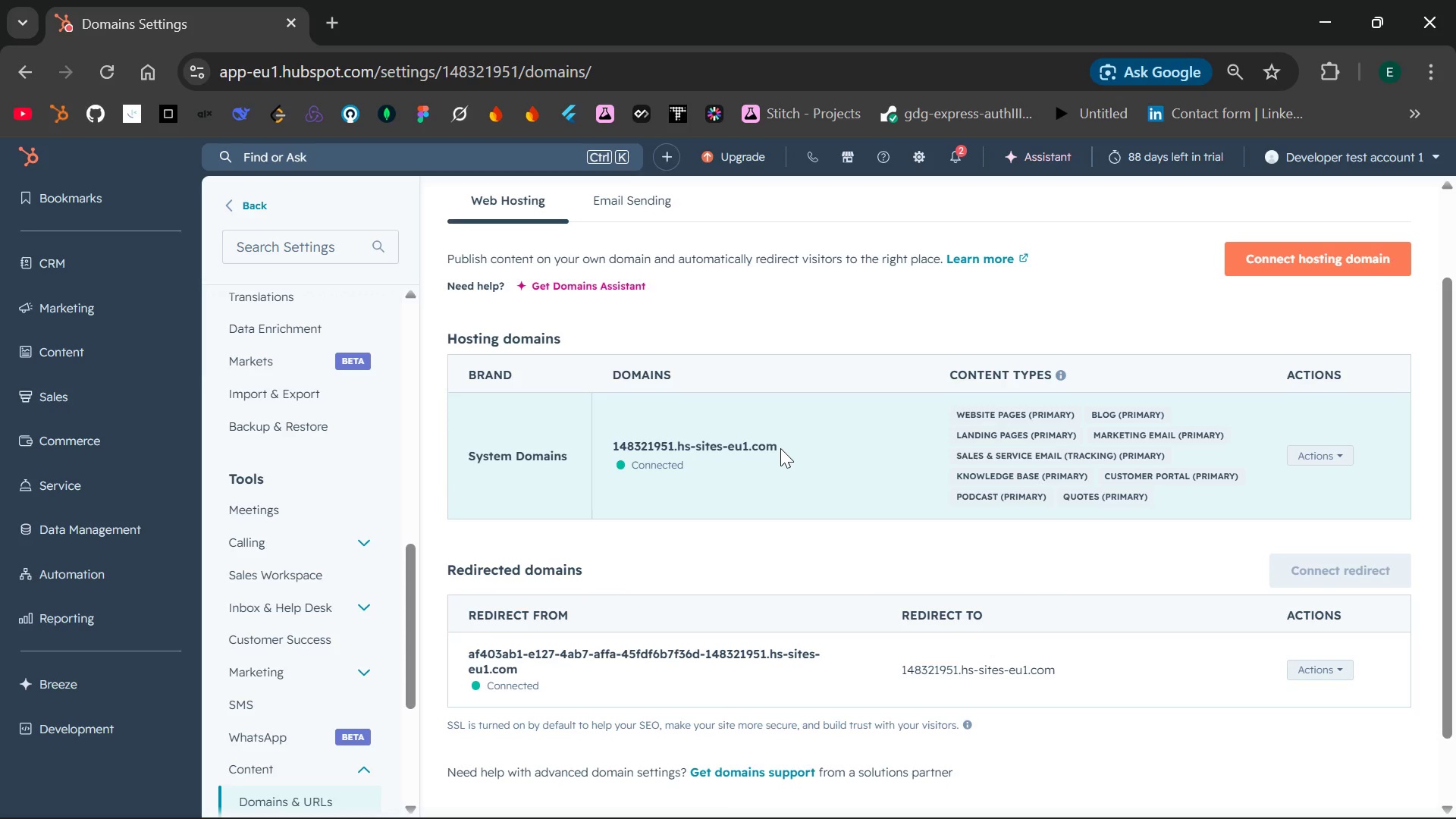 
left_click([780, 448])
 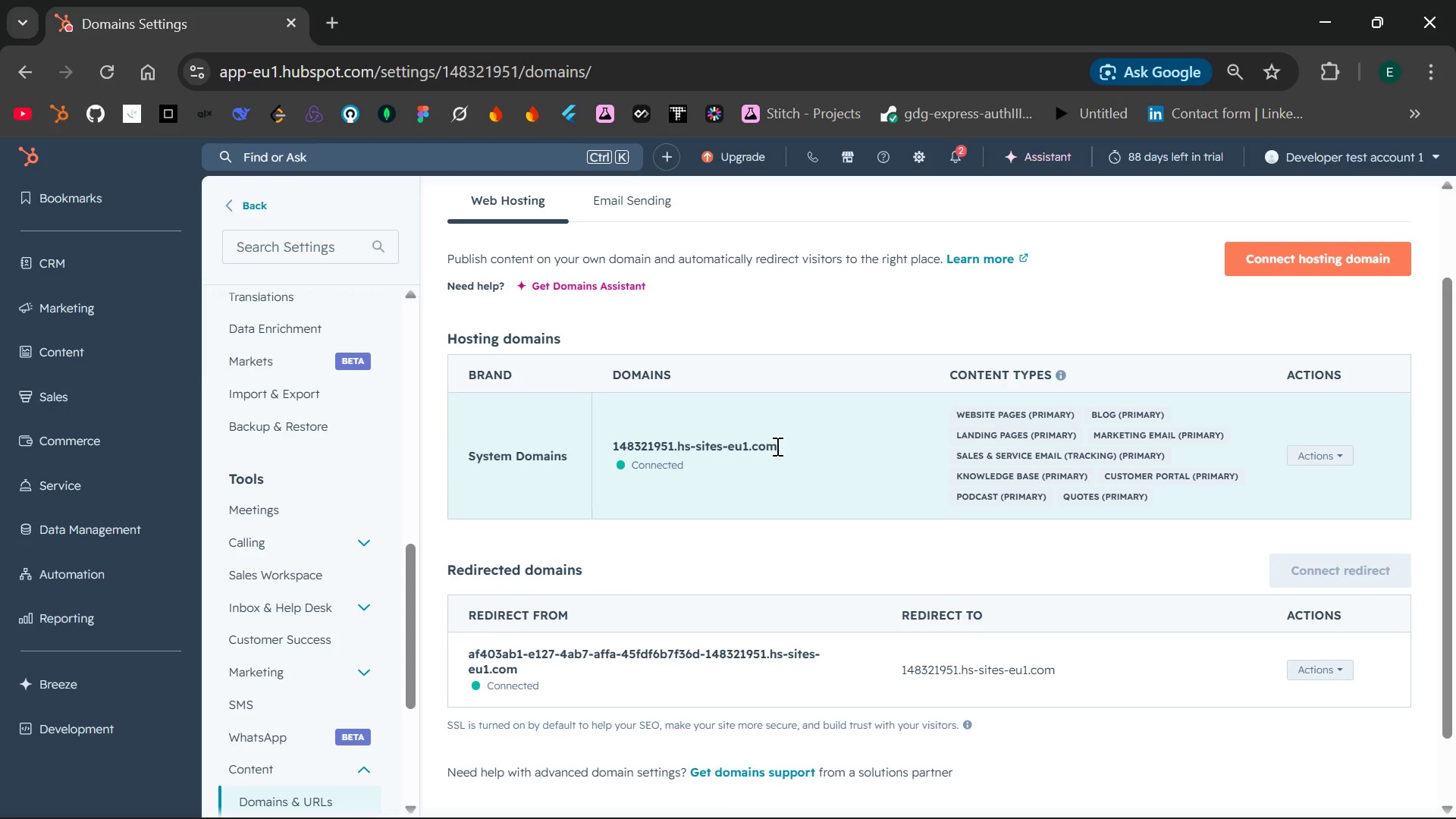 
left_click_drag(start_coordinate=[776, 446], to_coordinate=[627, 436])
 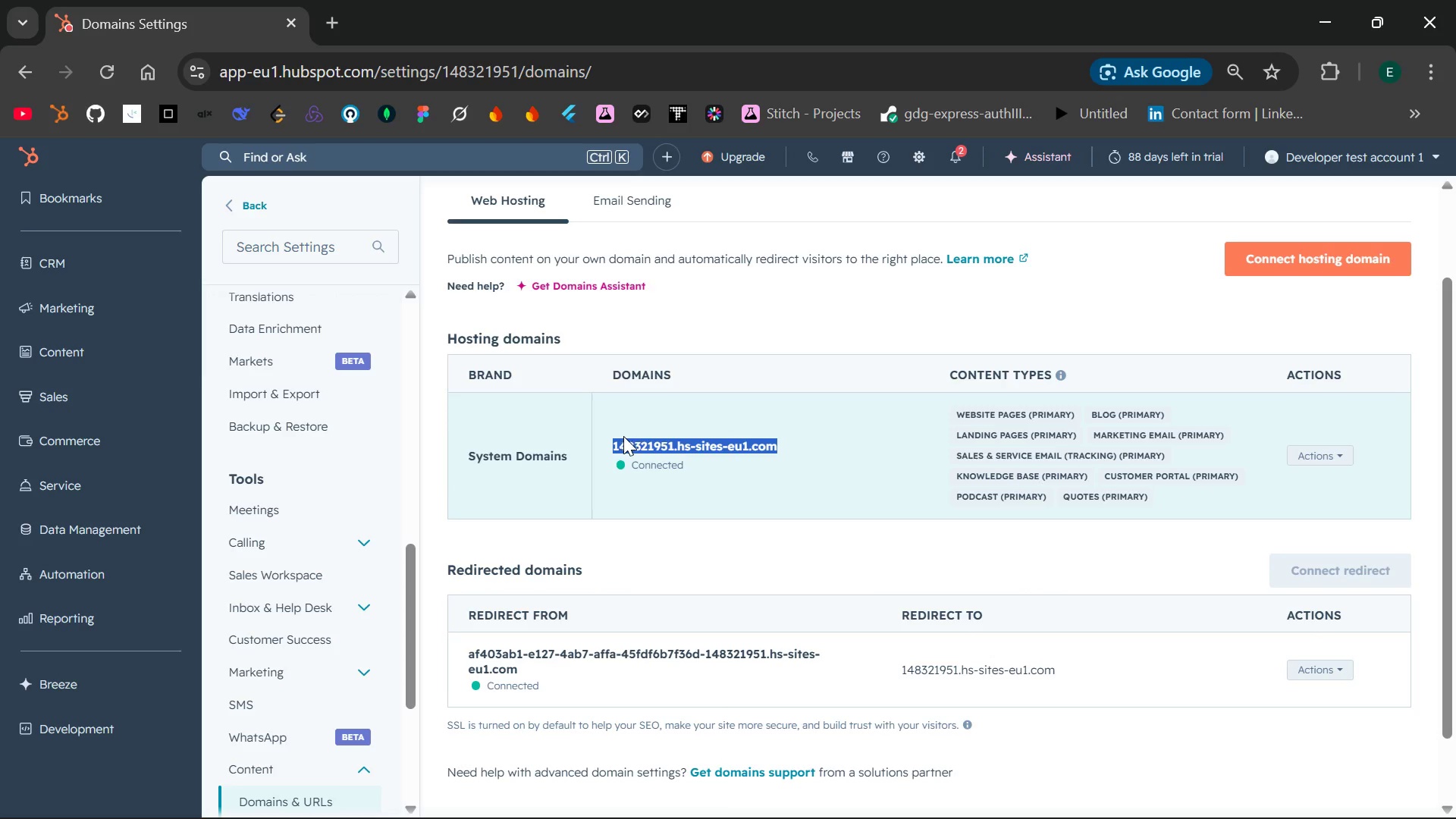 
key(Control+C)
 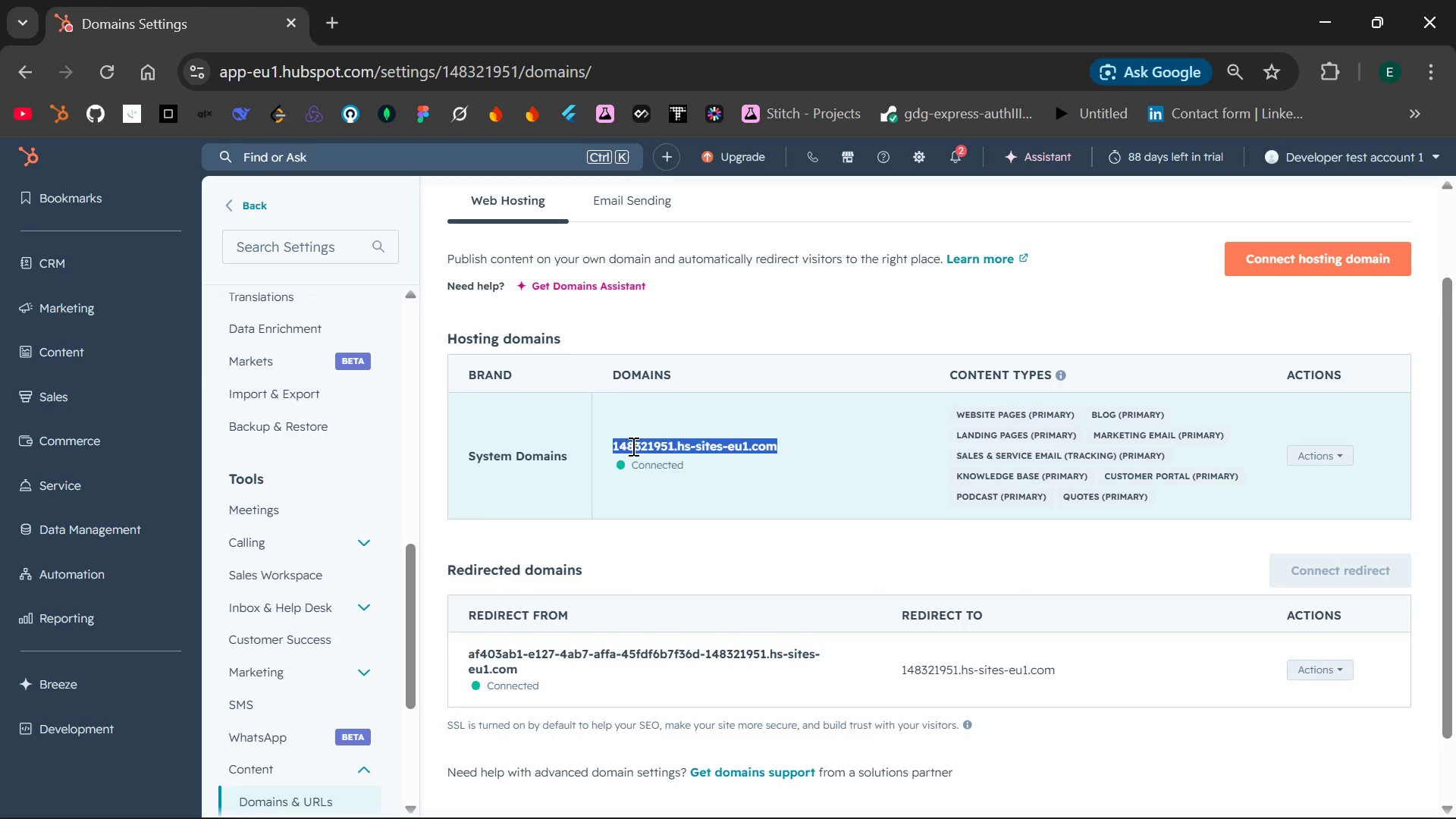 
scroll: coordinate [632, 446], scroll_direction: down, amount: 3.0
 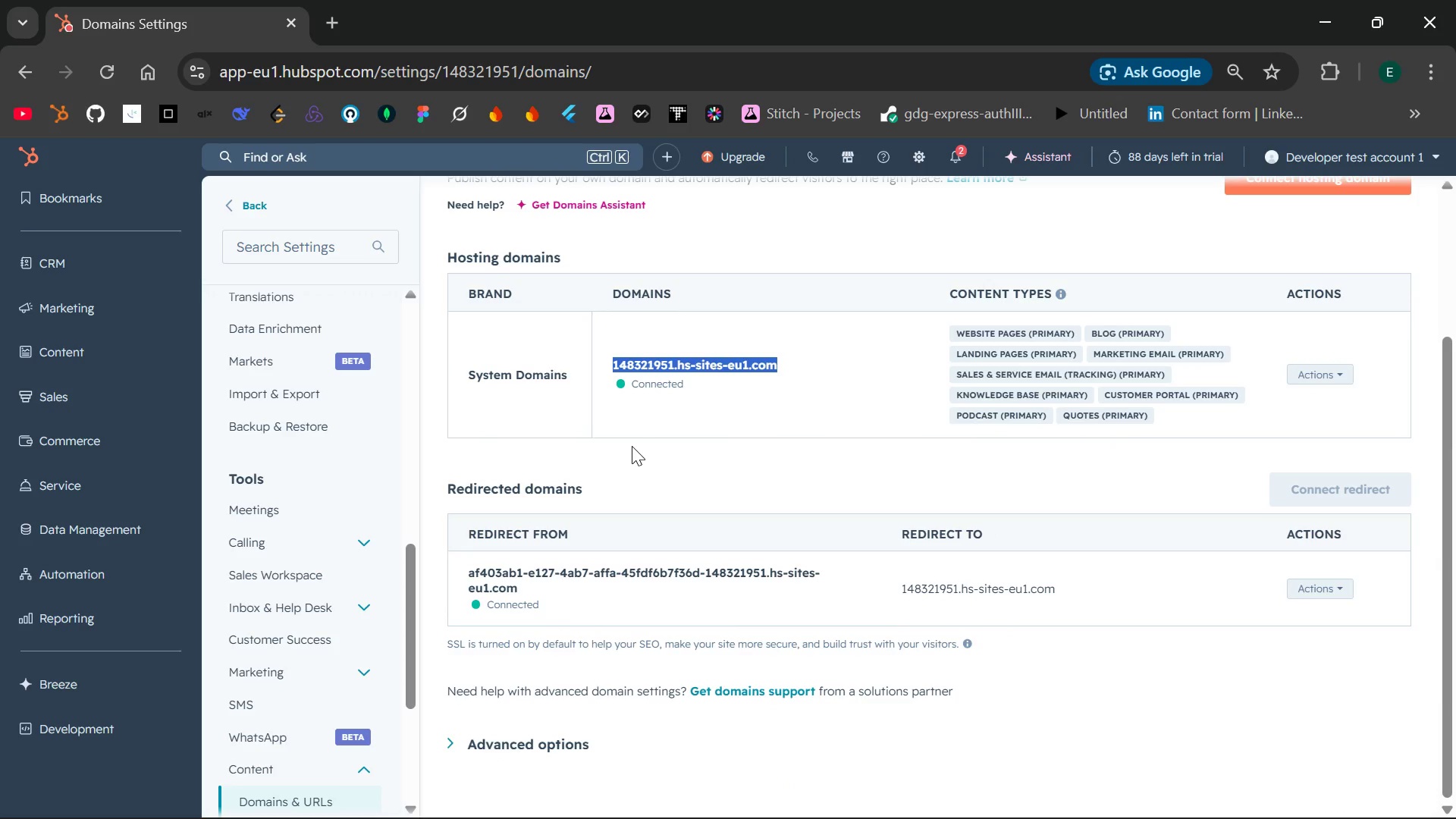 
scroll: coordinate [632, 446], scroll_direction: up, amount: 5.0
 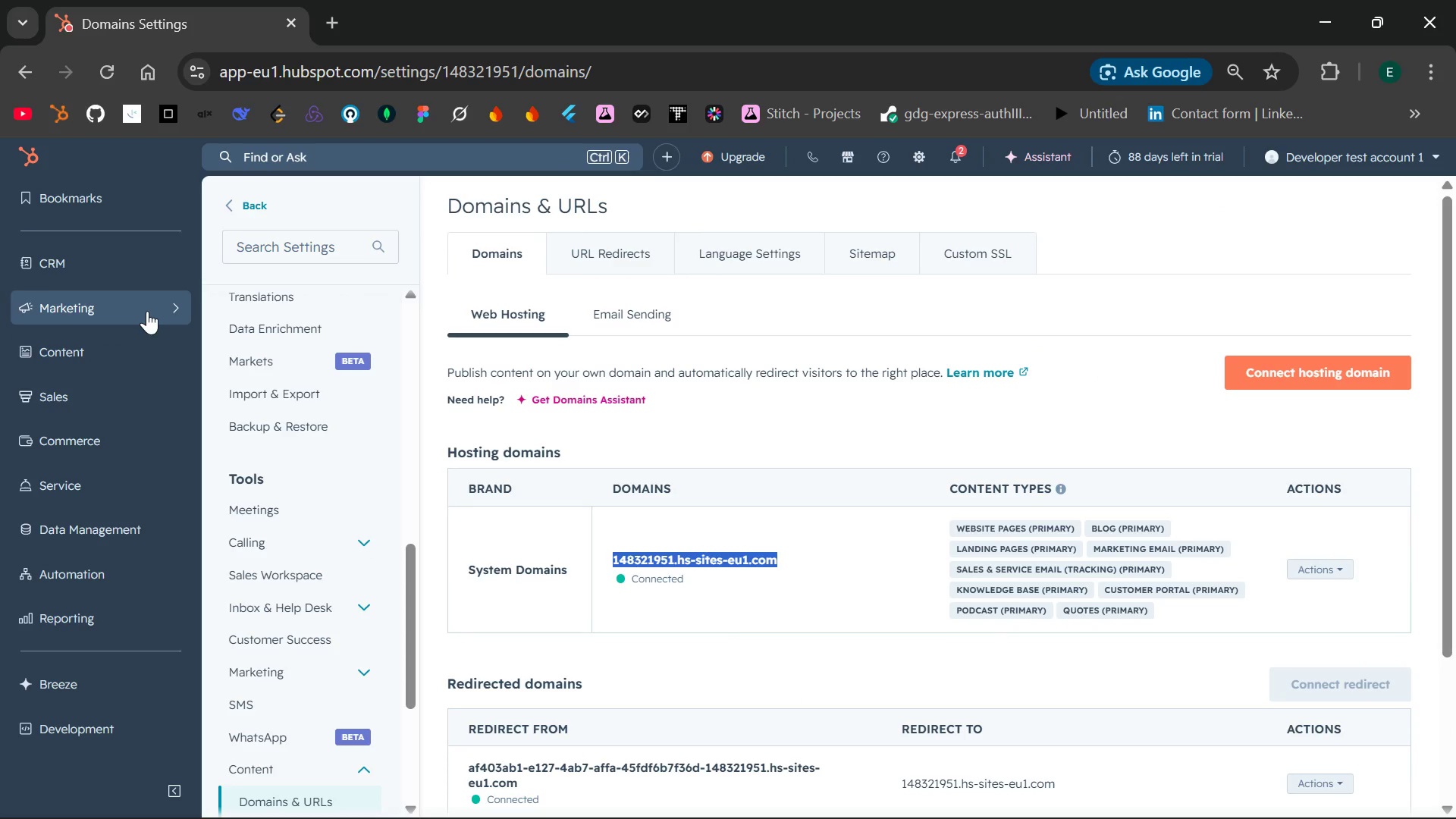 
left_click([152, 305])
 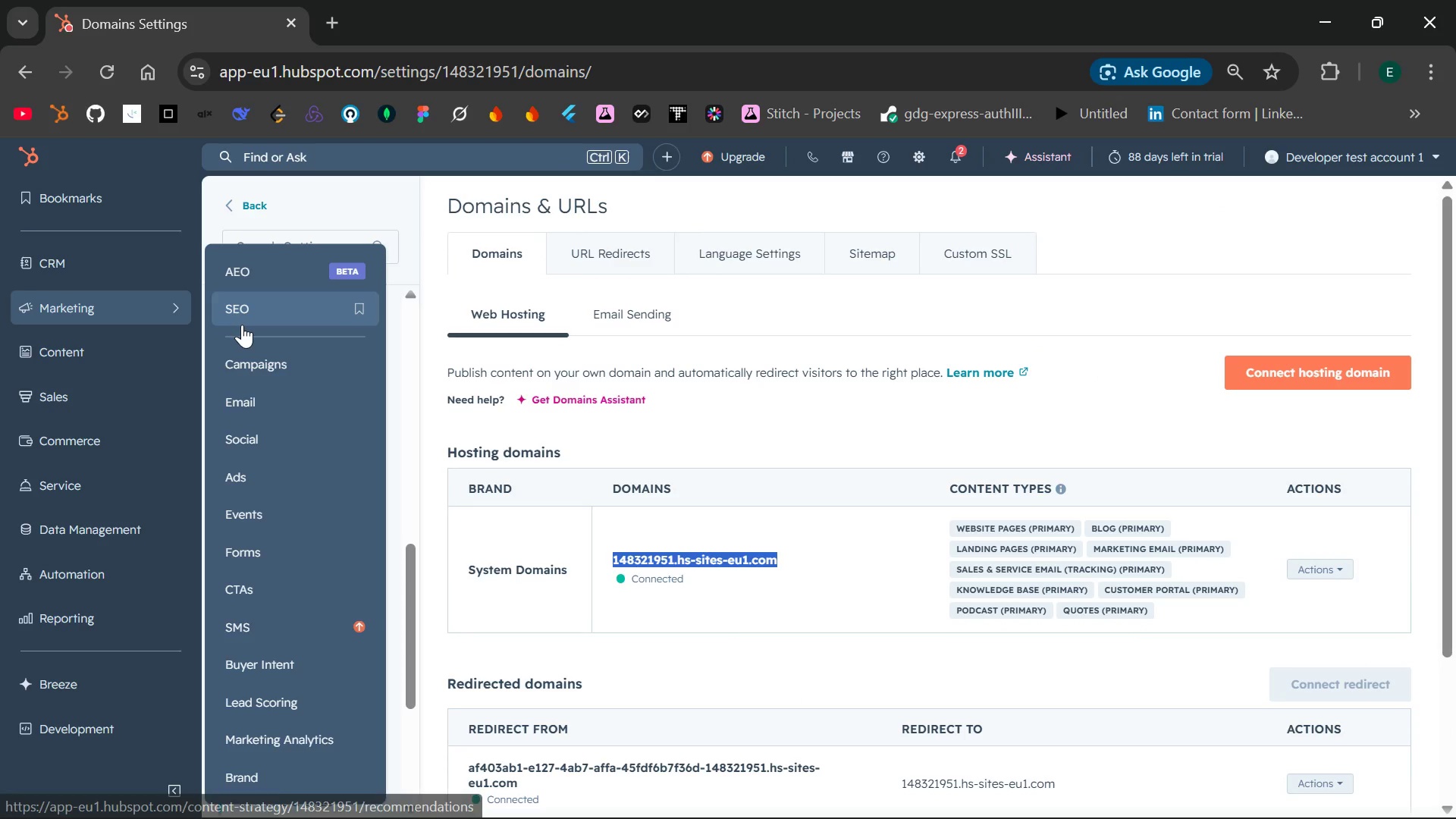 
left_click([243, 325])
 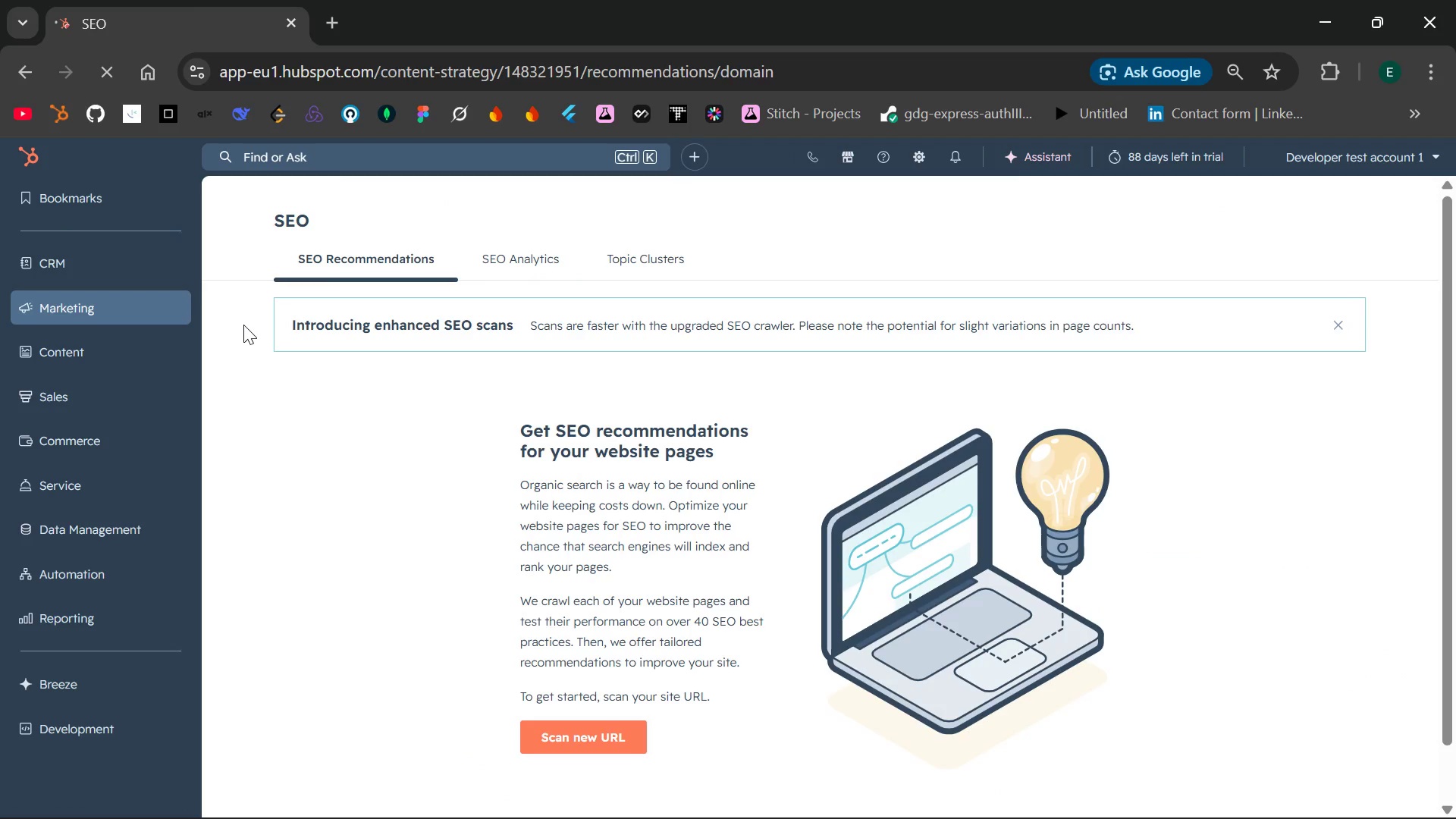 
wait(5.5)
 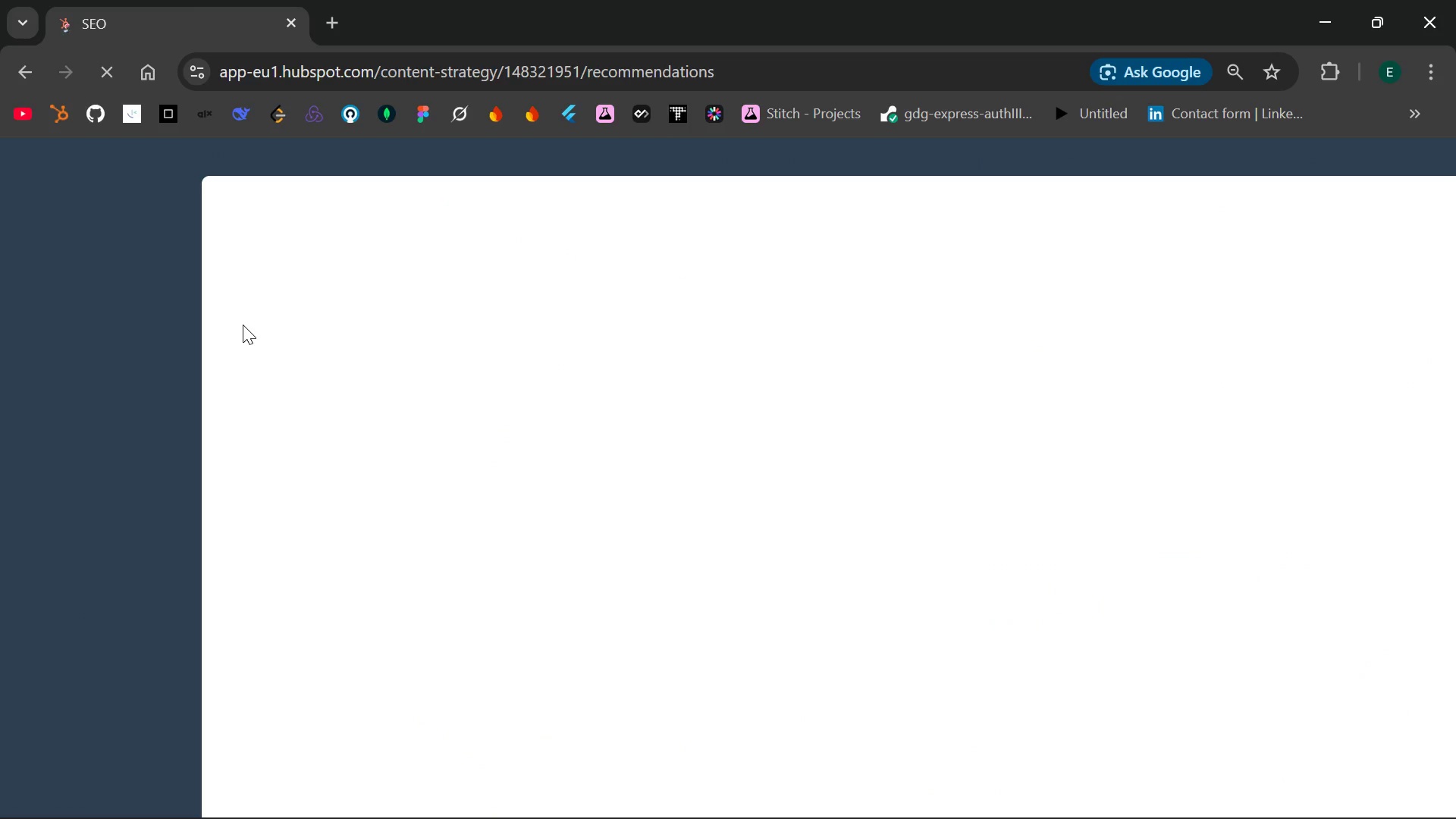 
left_click([650, 258])
 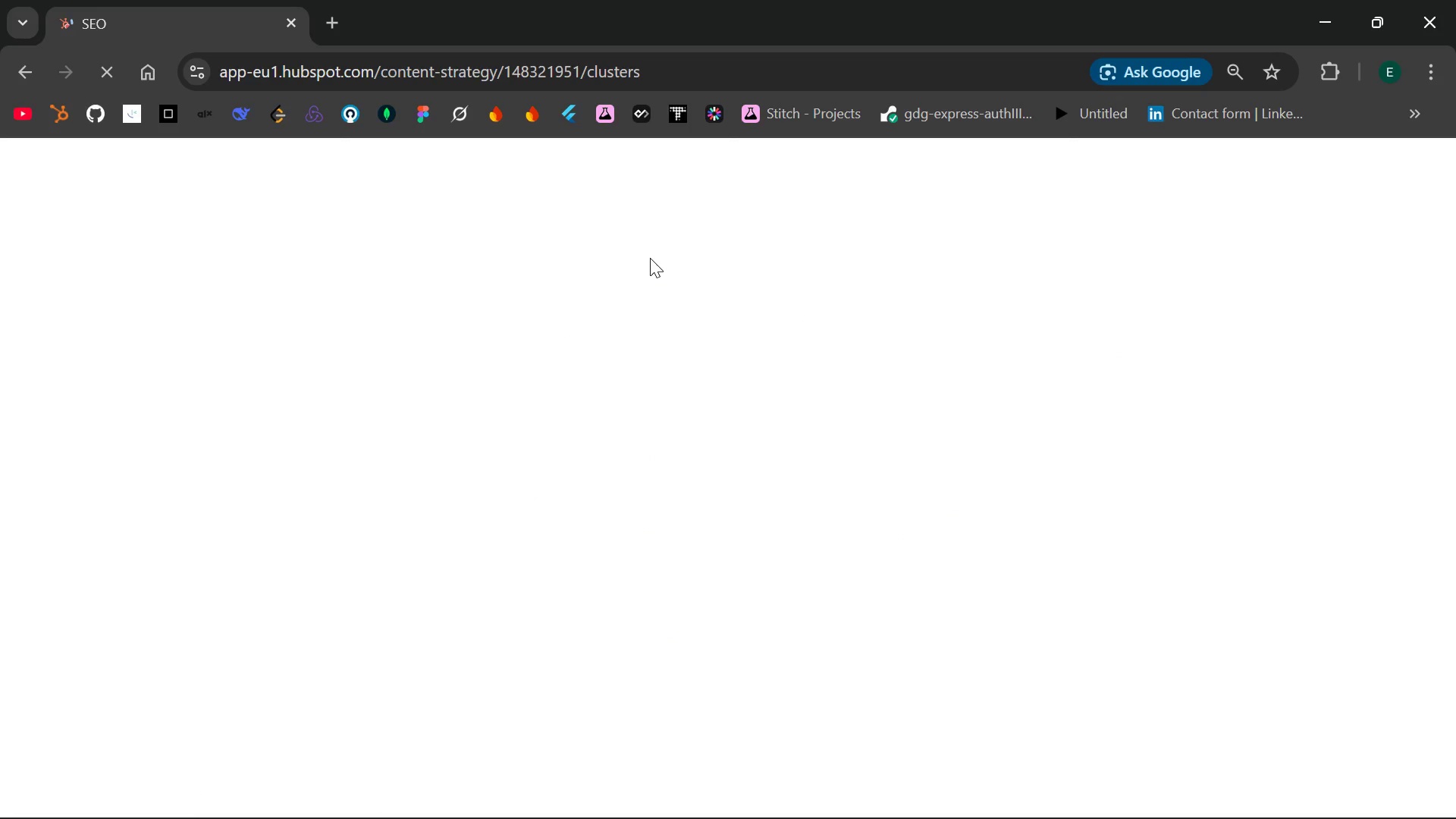 
wait(10.33)
 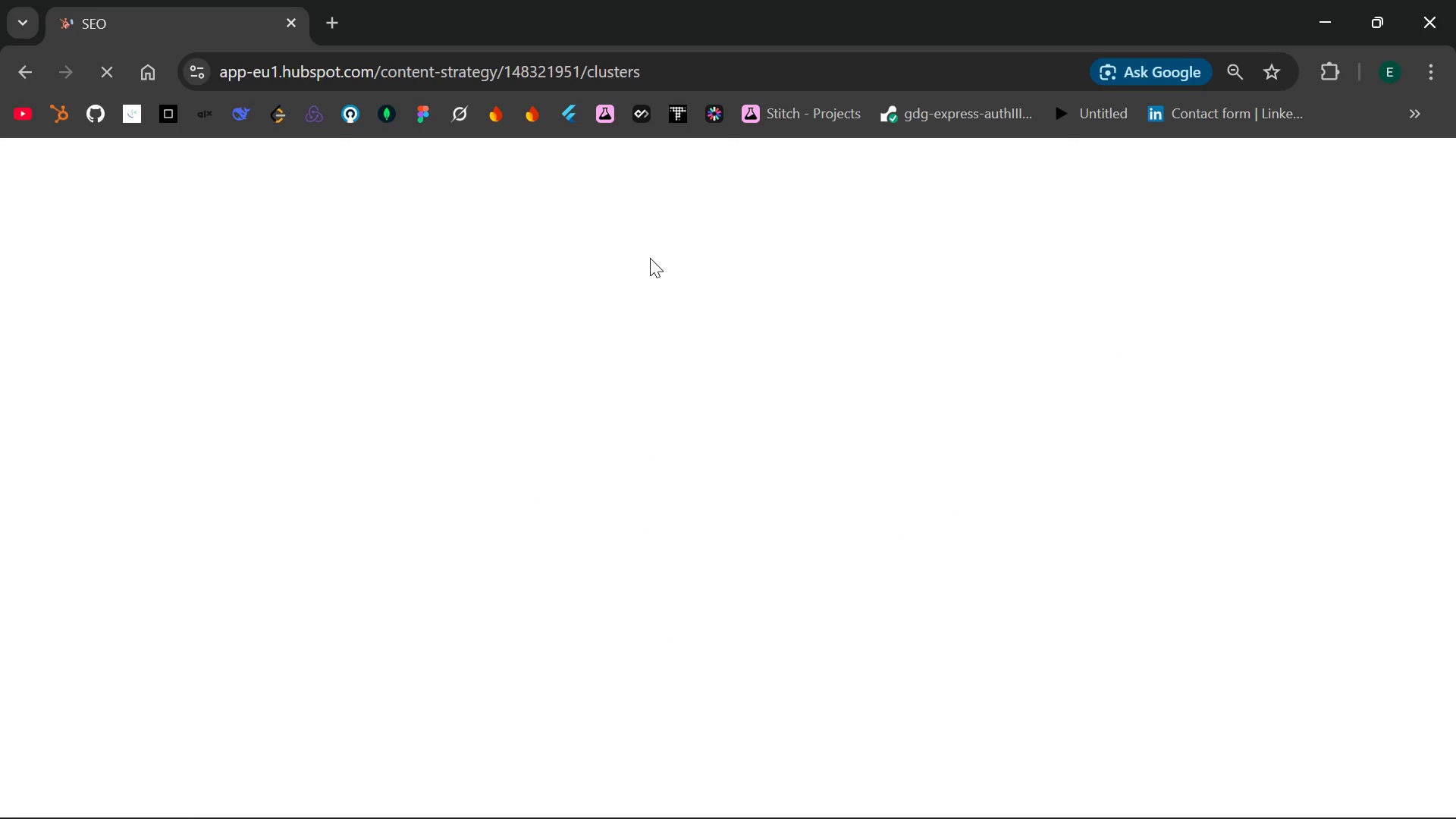 
left_click([403, 608])
 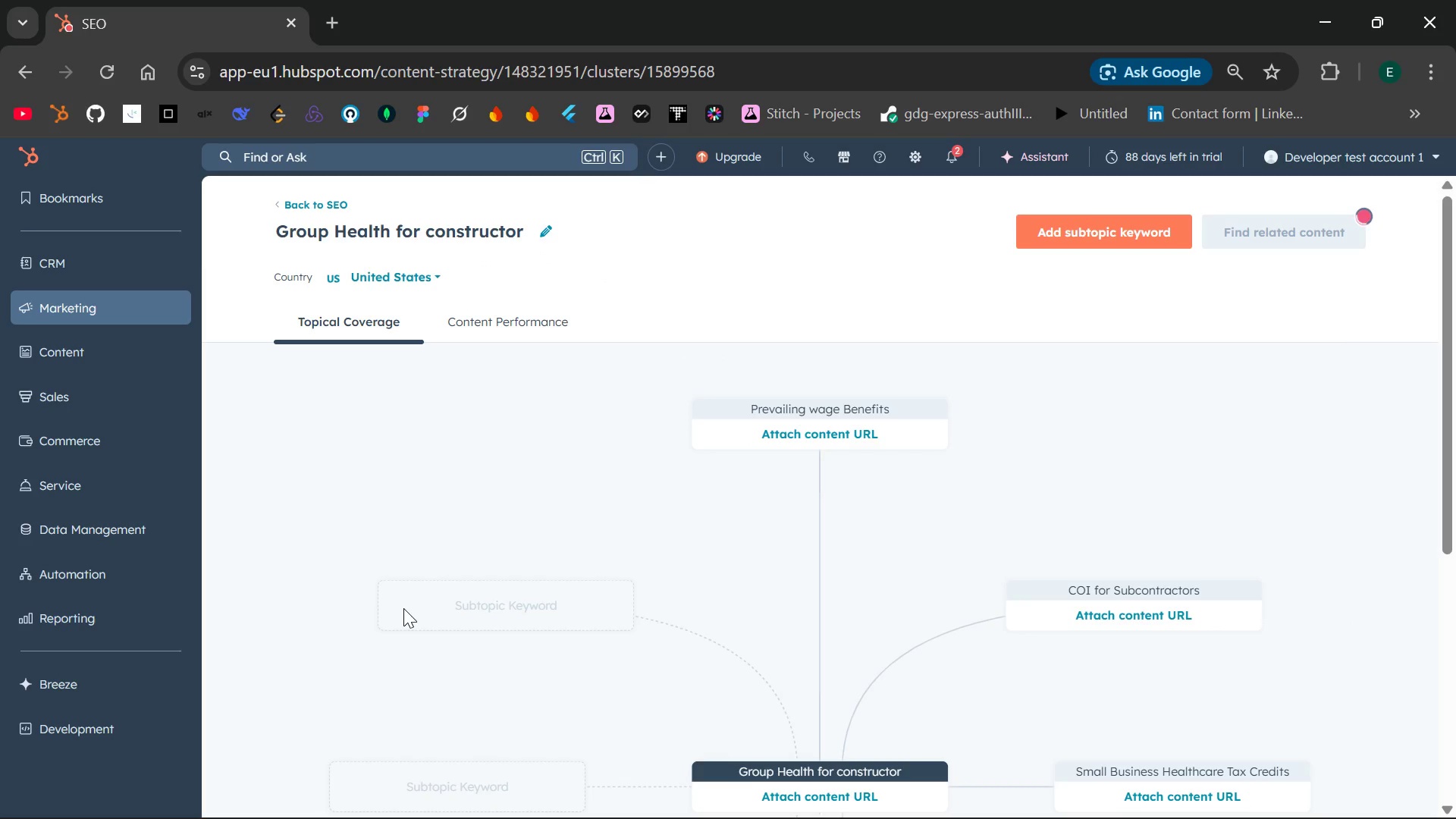 
scroll: coordinate [761, 515], scroll_direction: down, amount: 3.0
 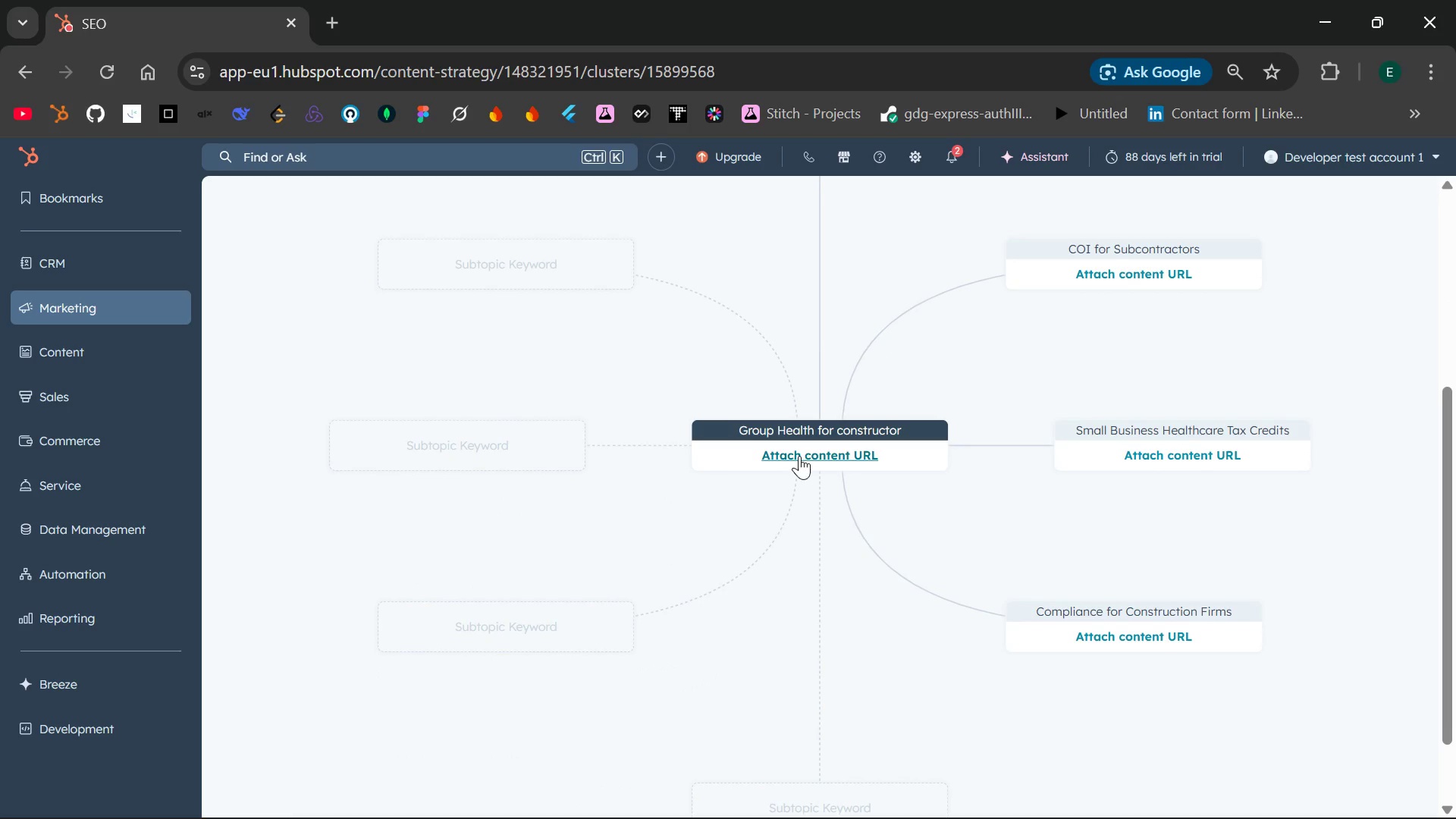 
left_click([803, 456])
 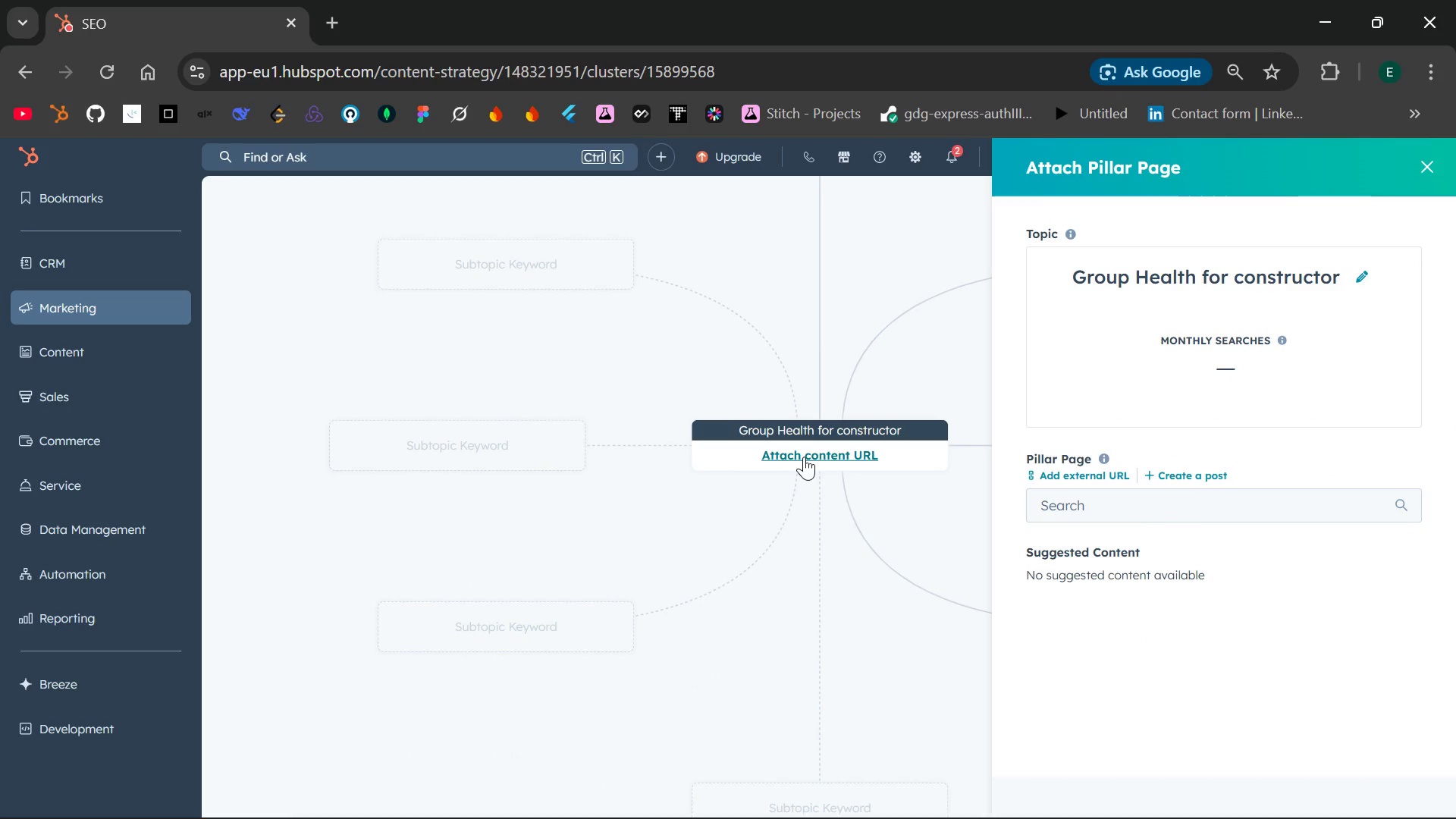 
wait(14.17)
 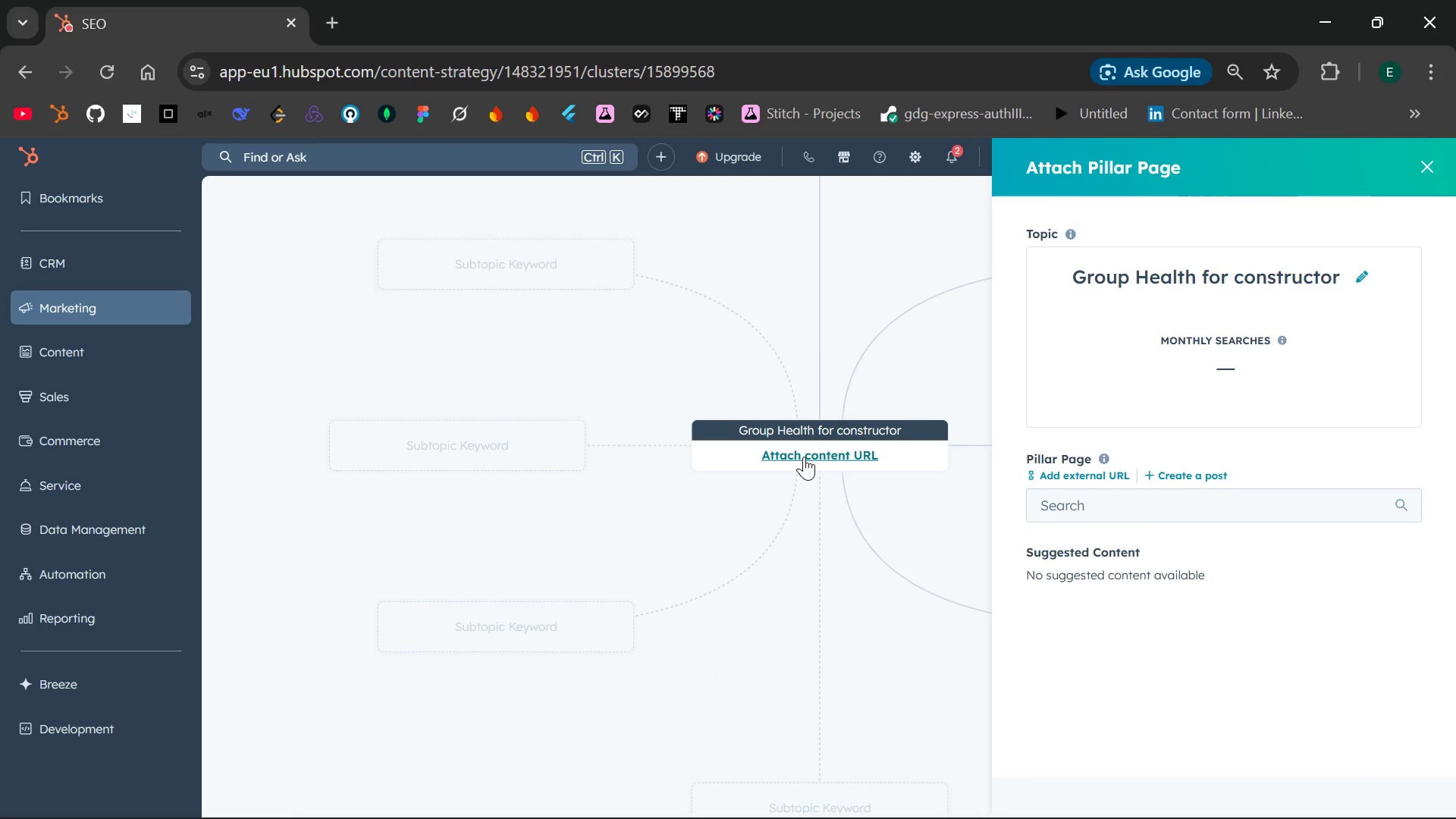 
left_click([1068, 475])
 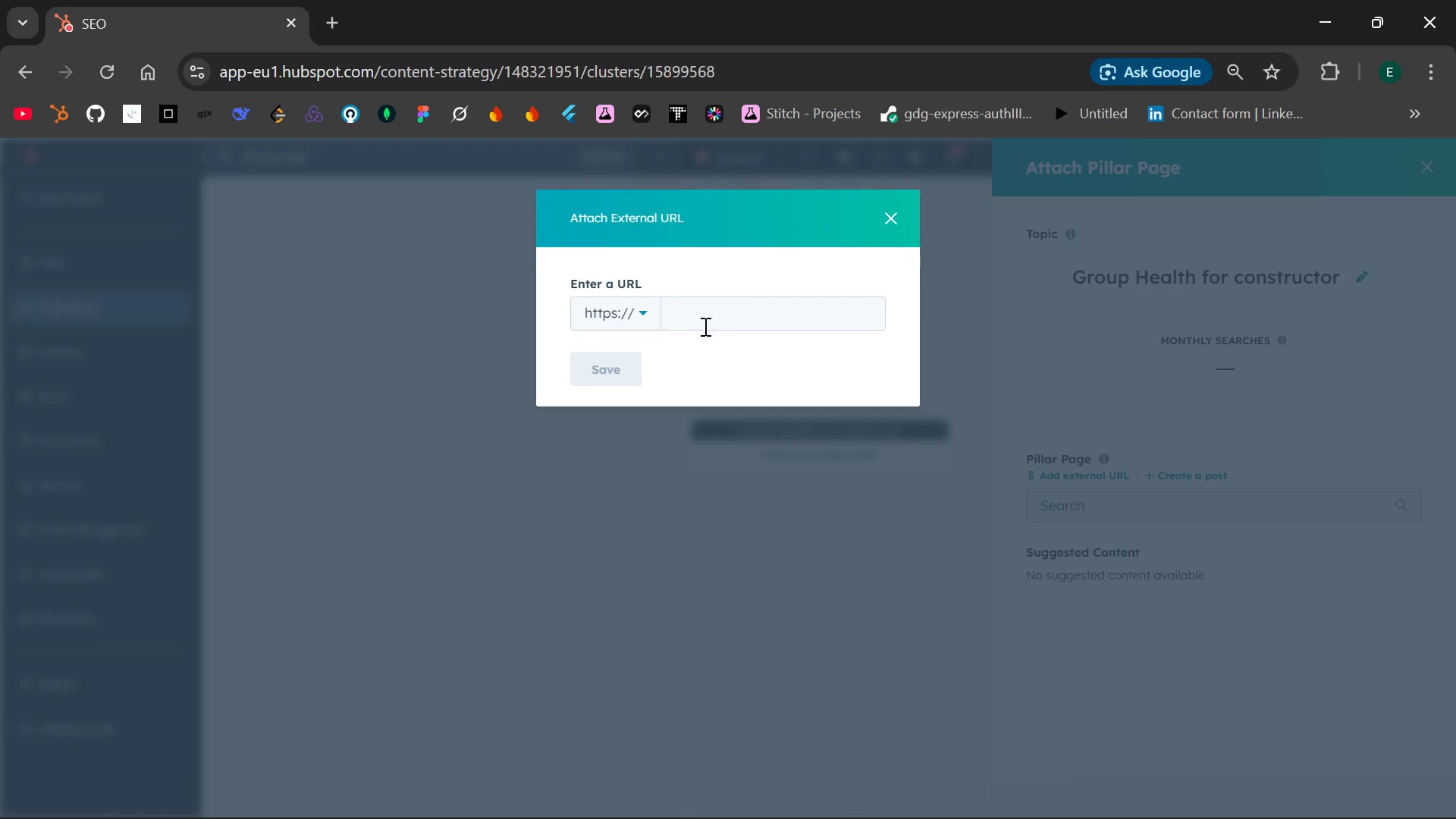 
left_click([694, 315])
 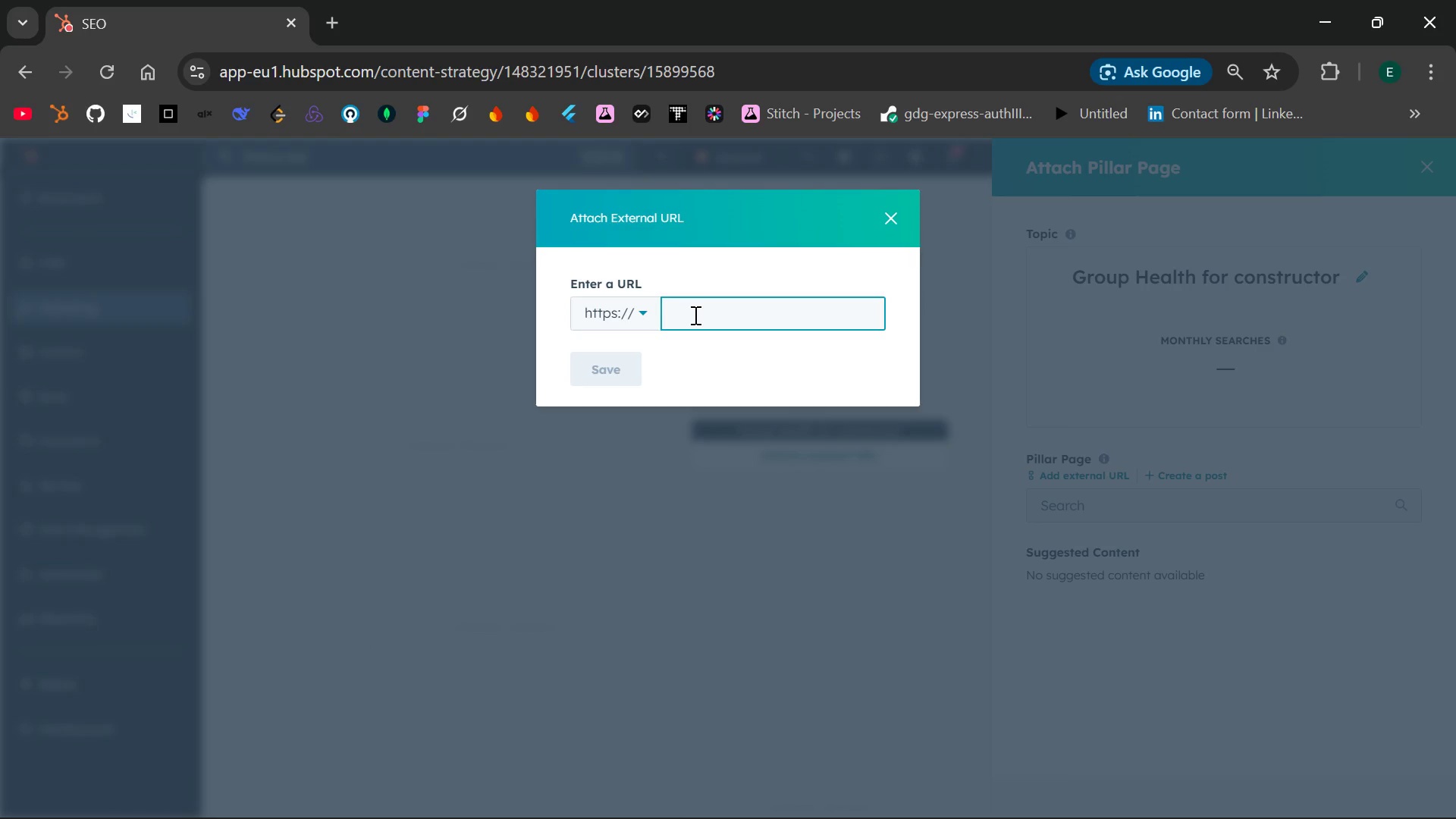 
key(Control+V)
 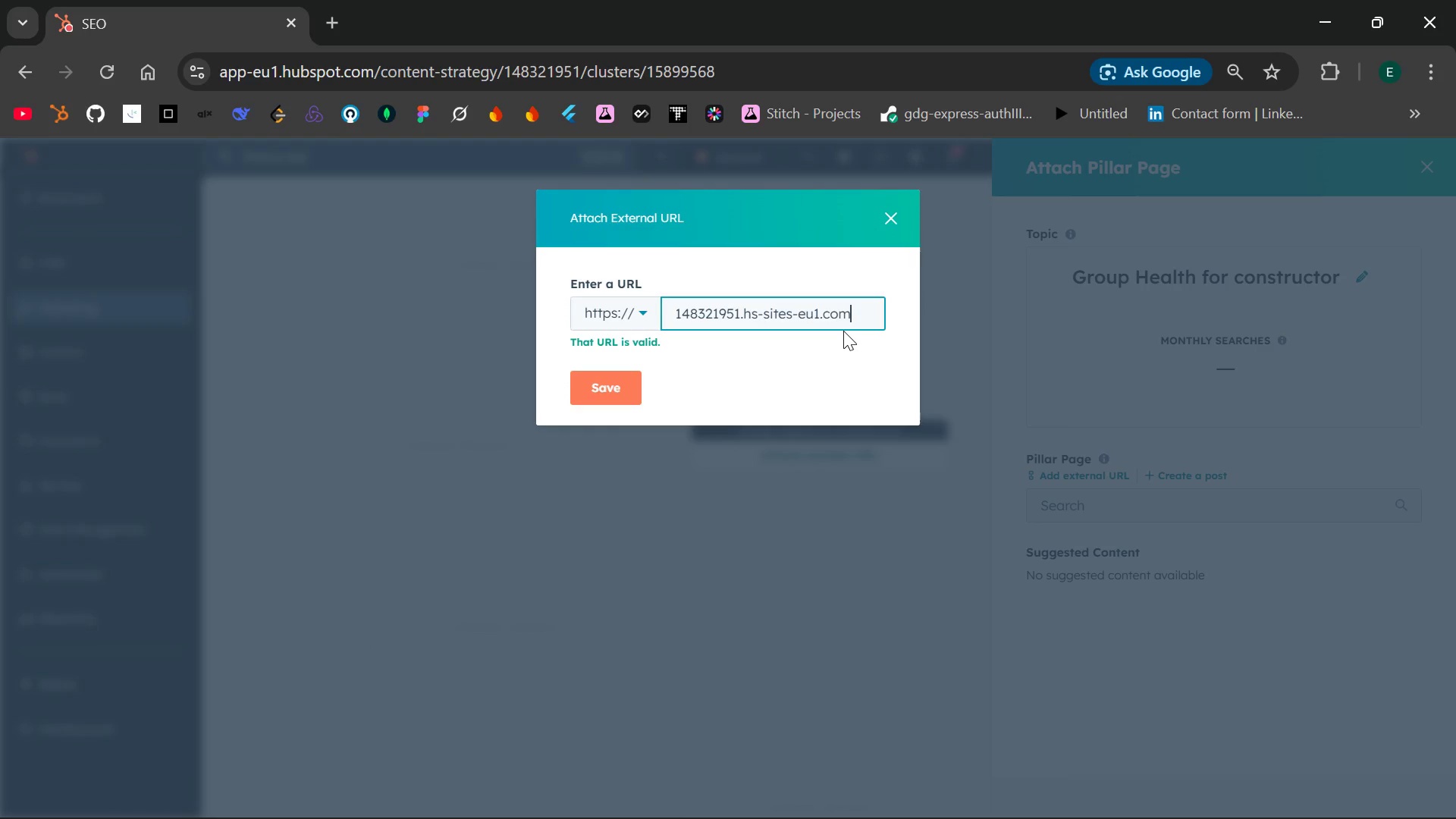 
key(Slash)
 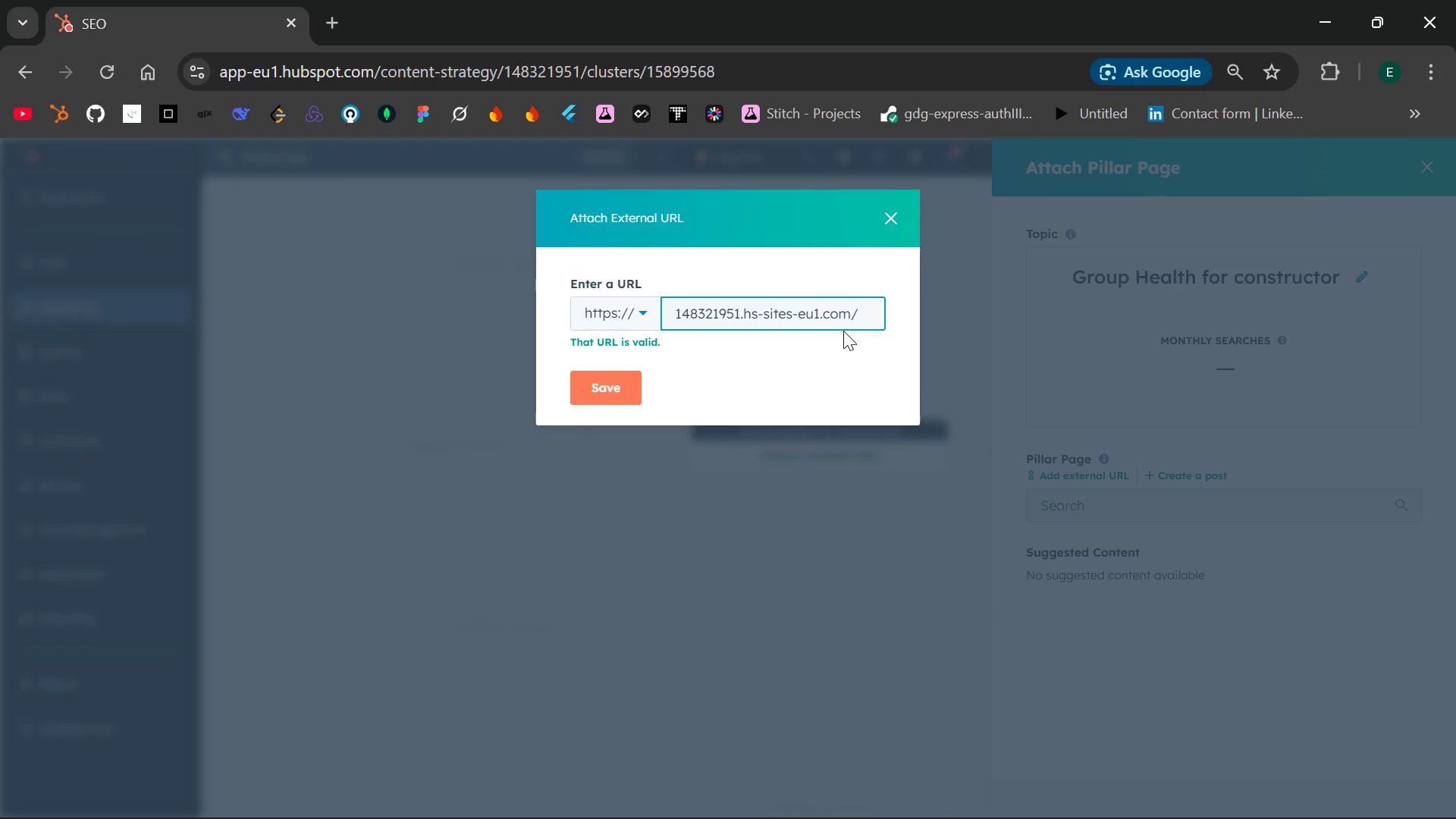 
wait(19.53)
 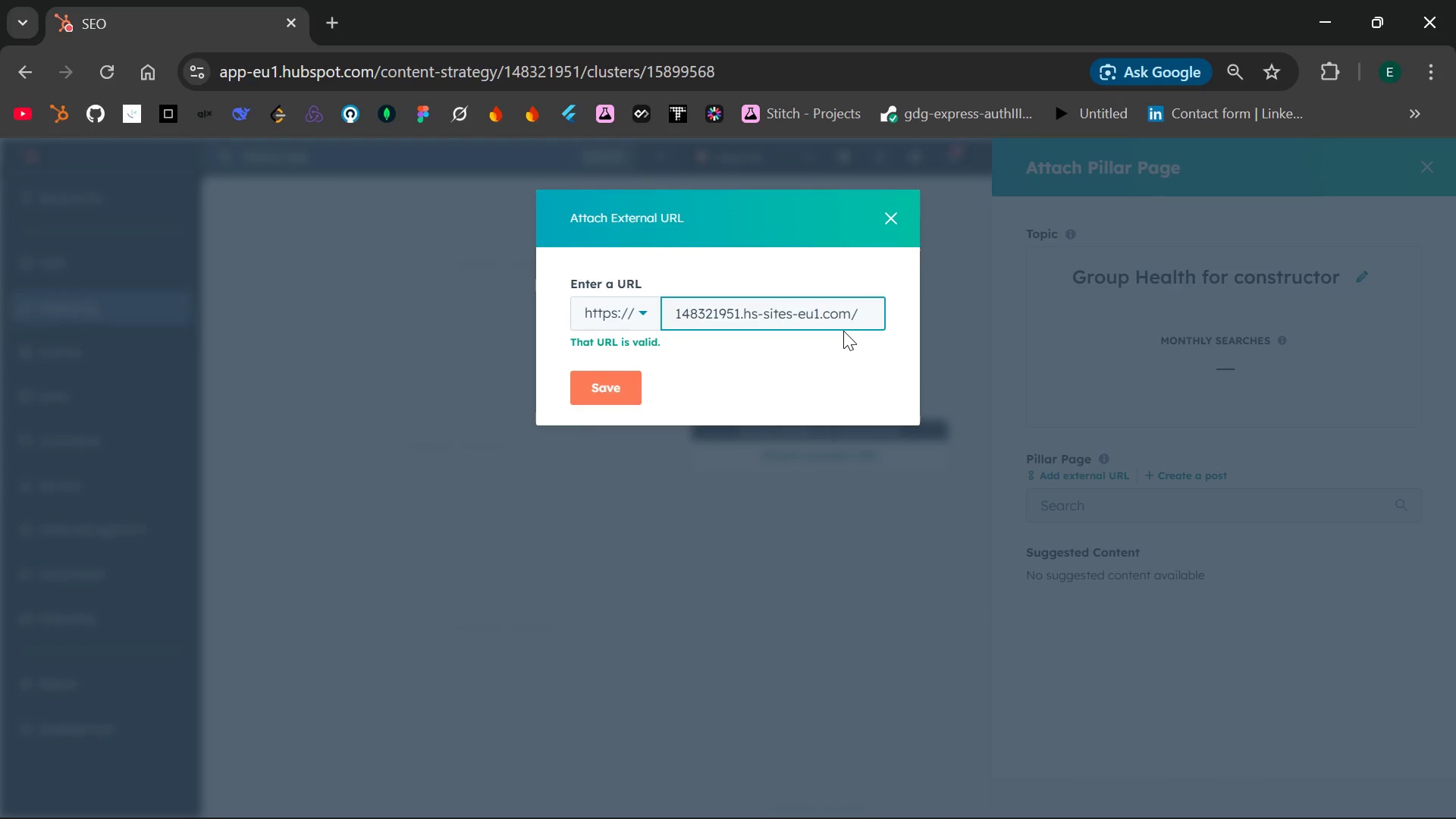 
left_click([895, 208])
 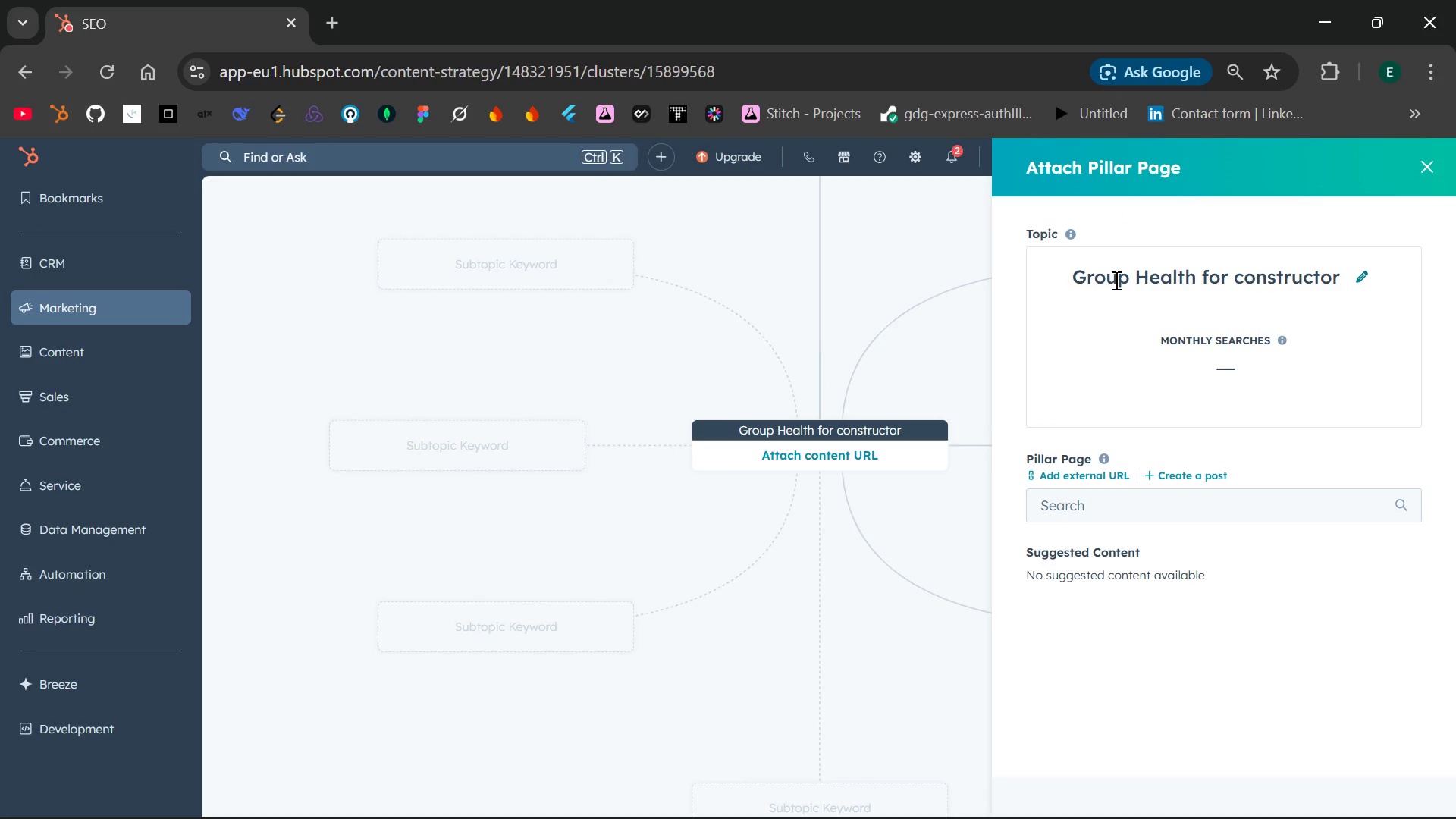 
wait(20.39)
 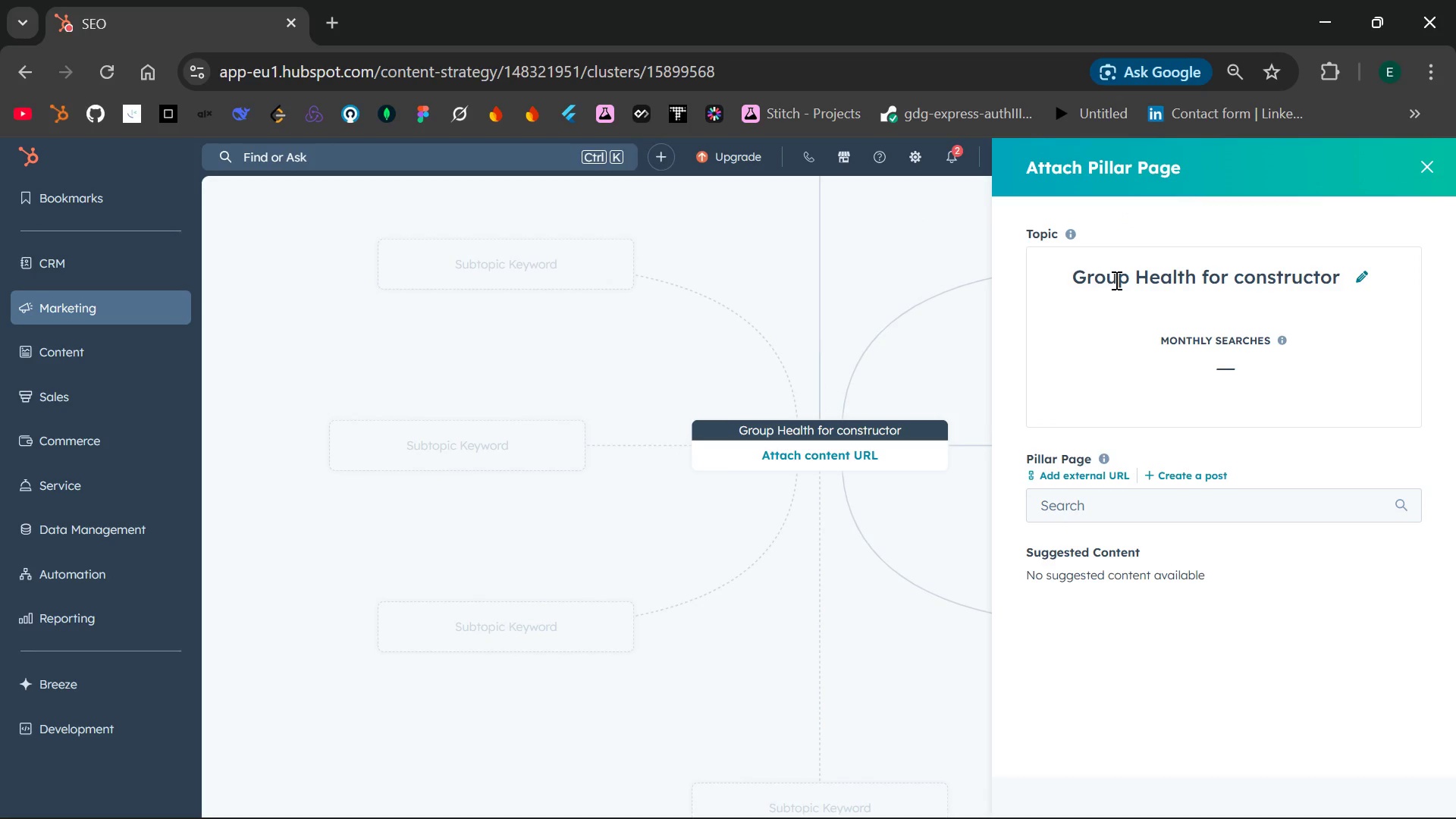 
scroll: coordinate [1115, 280], scroll_direction: down, amount: 1.0
 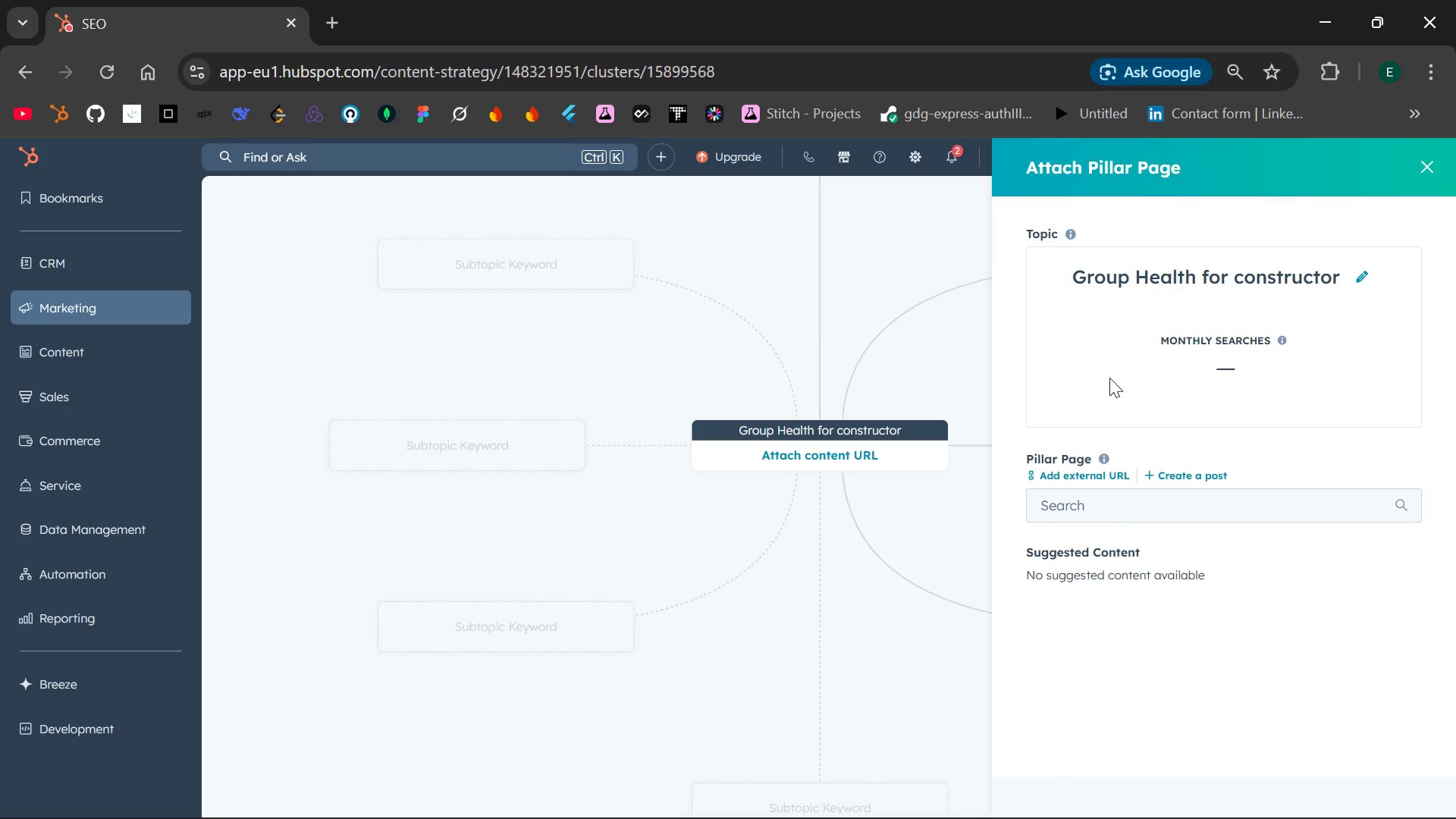 
wait(23.42)
 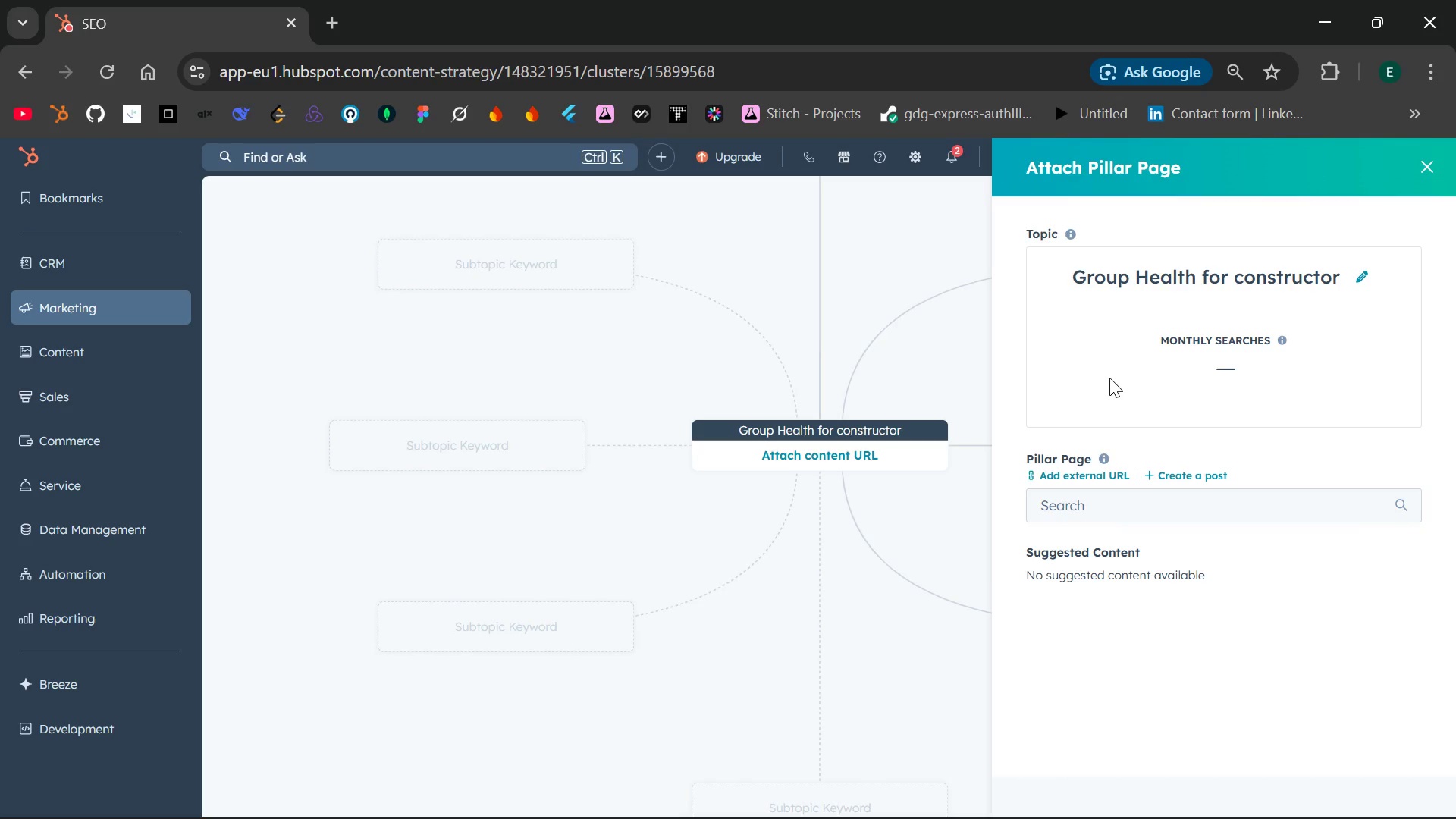 
left_click([1075, 473])
 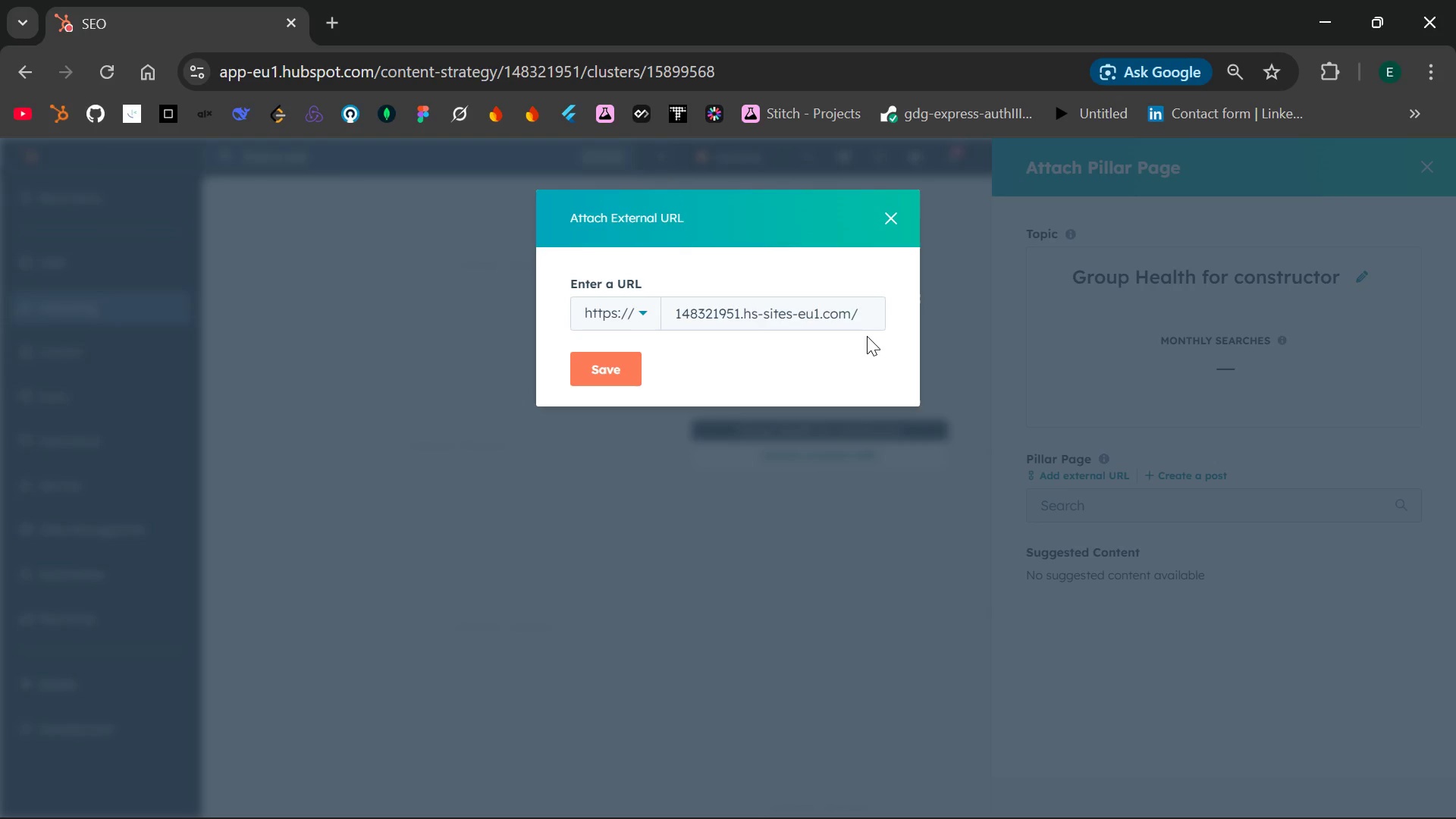 
left_click([864, 314])
 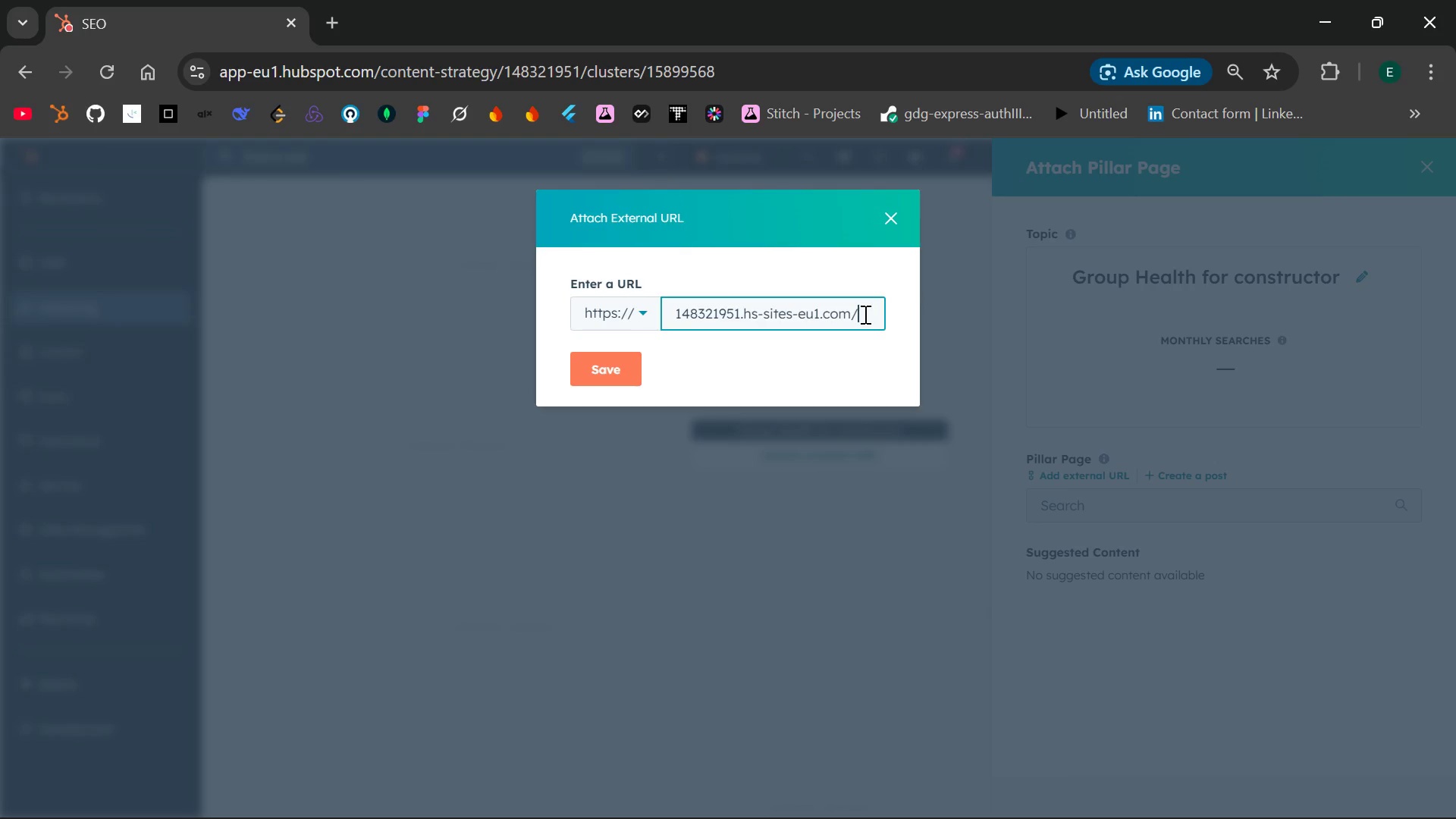 
type(gorup)
key(Backspace)
key(Backspace)
key(Backspace)
key(Backspace)
type(roup-health-for-construcot)
key(Backspace)
key(Backspace)
key(Backspace)
key(Backspace)
key(Backspace)
 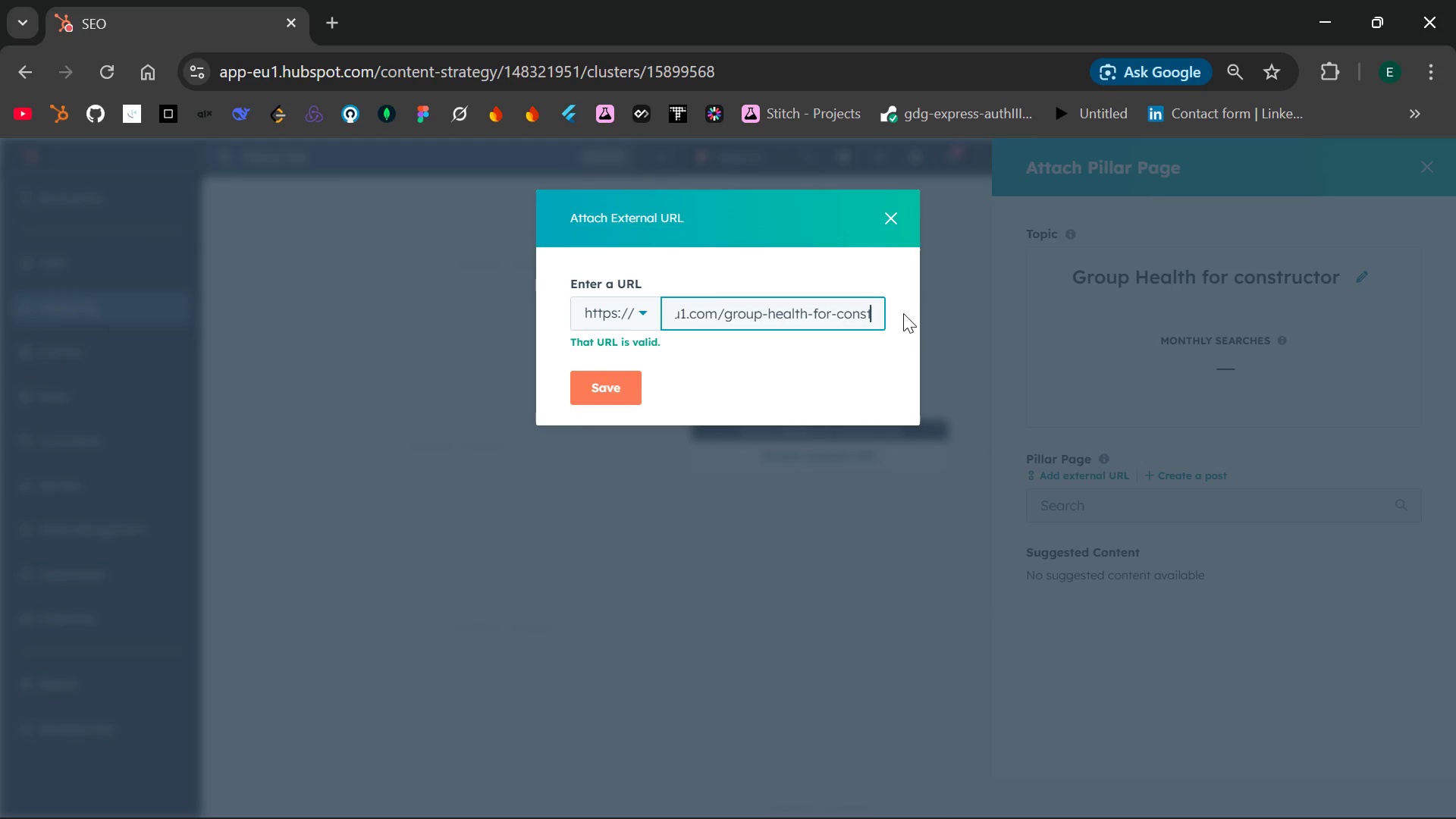 
wait(13.92)
 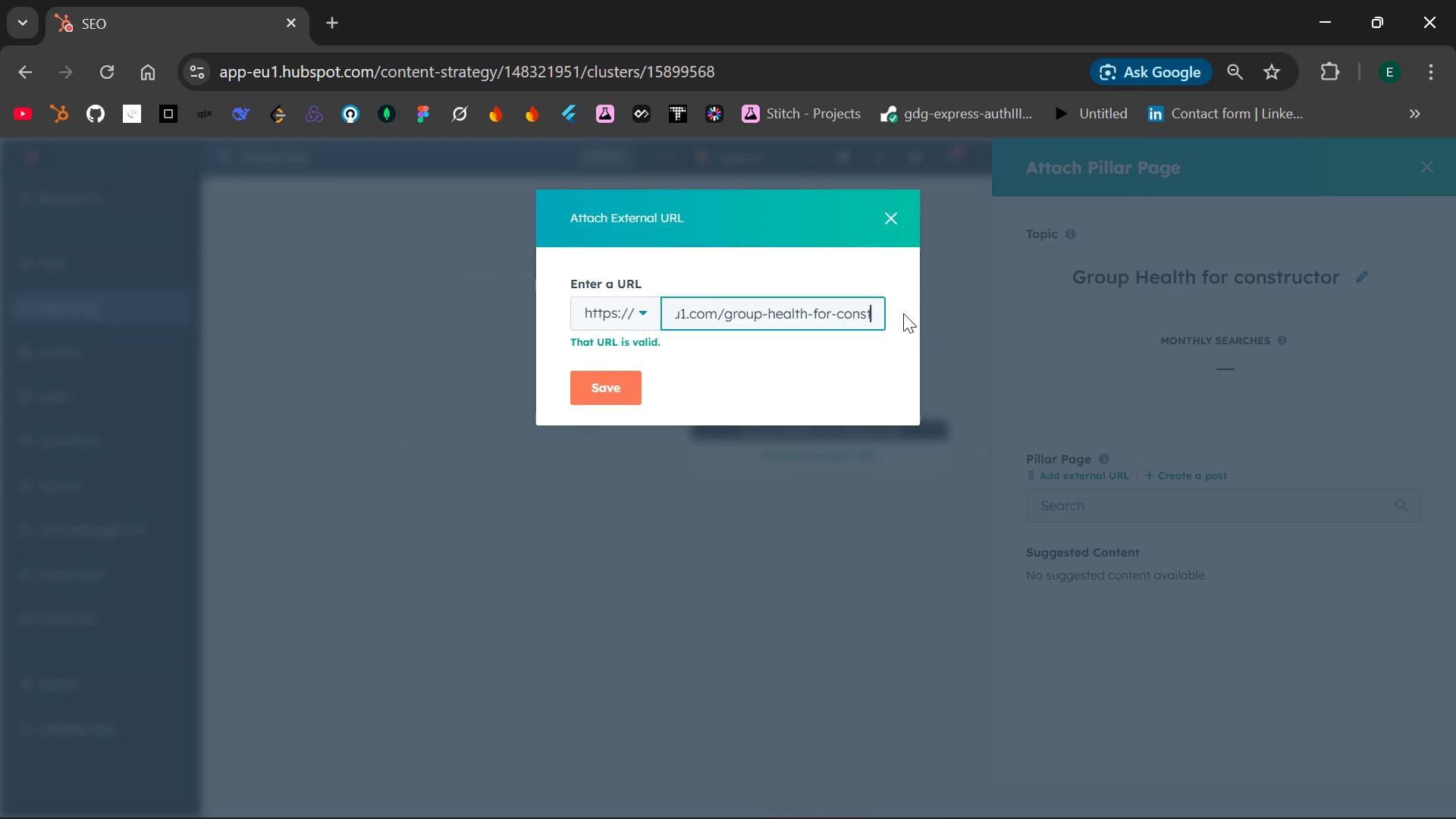 
type(ructor)
 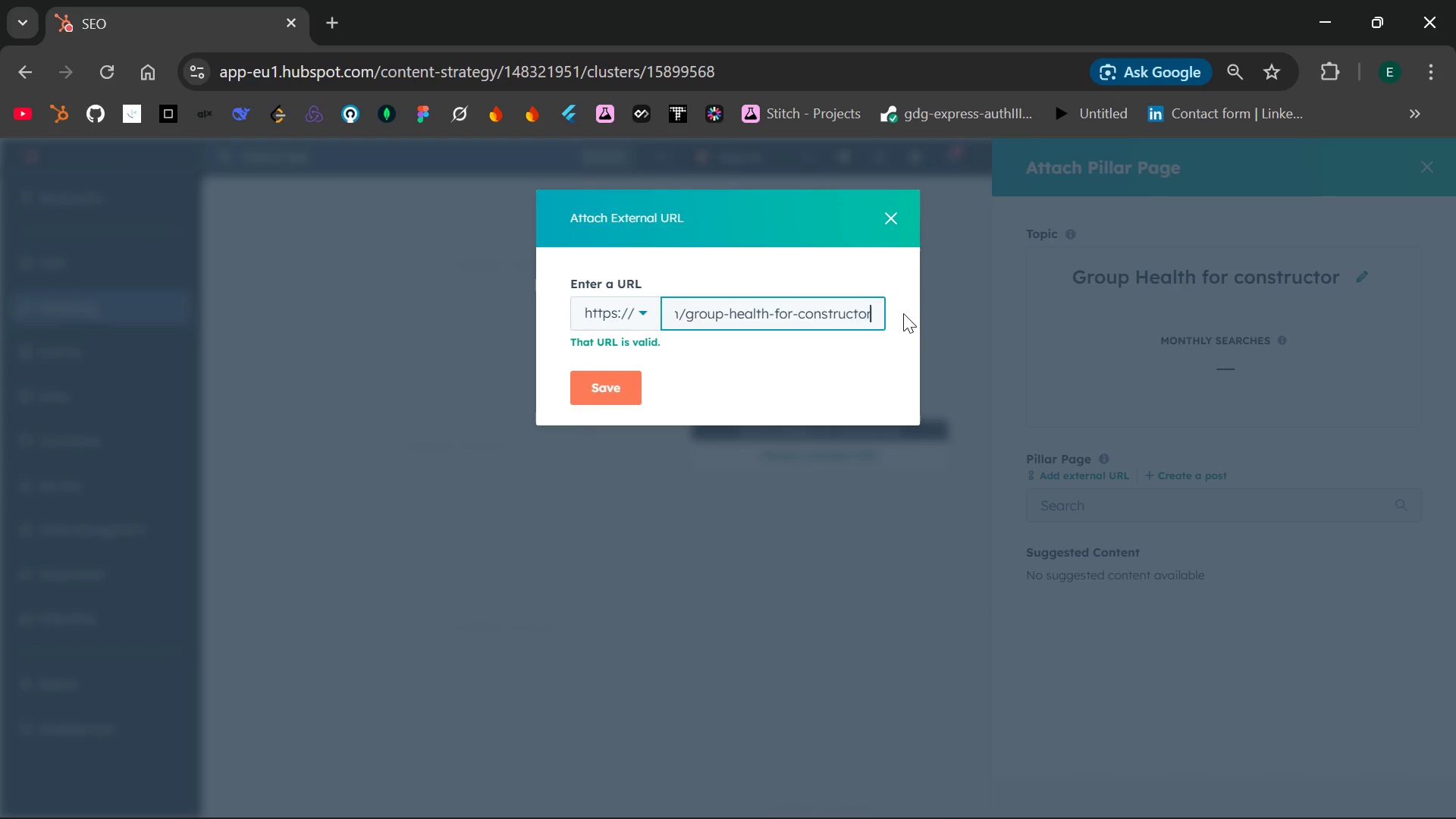 
wait(14.84)
 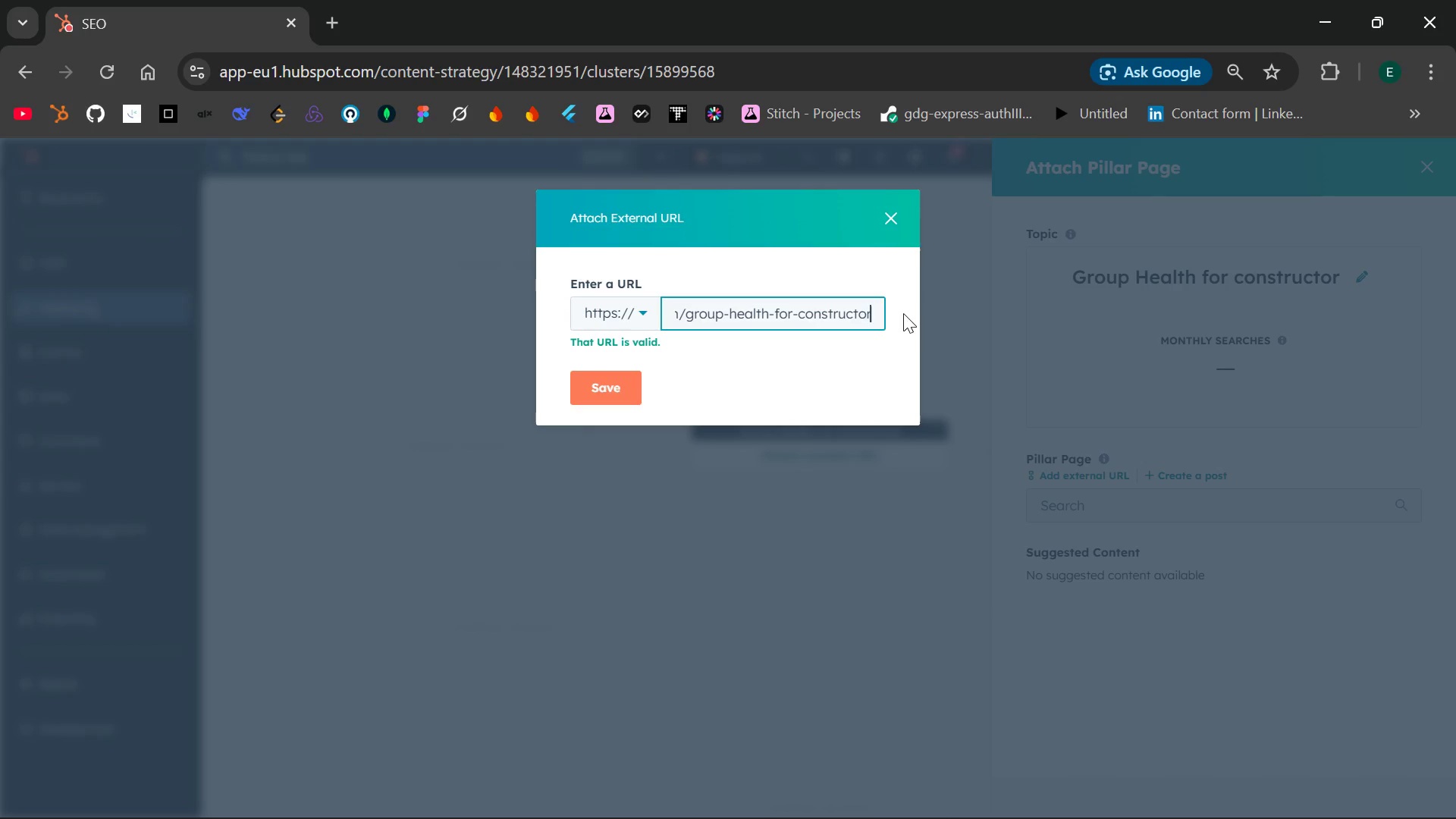 
left_click([617, 393])
 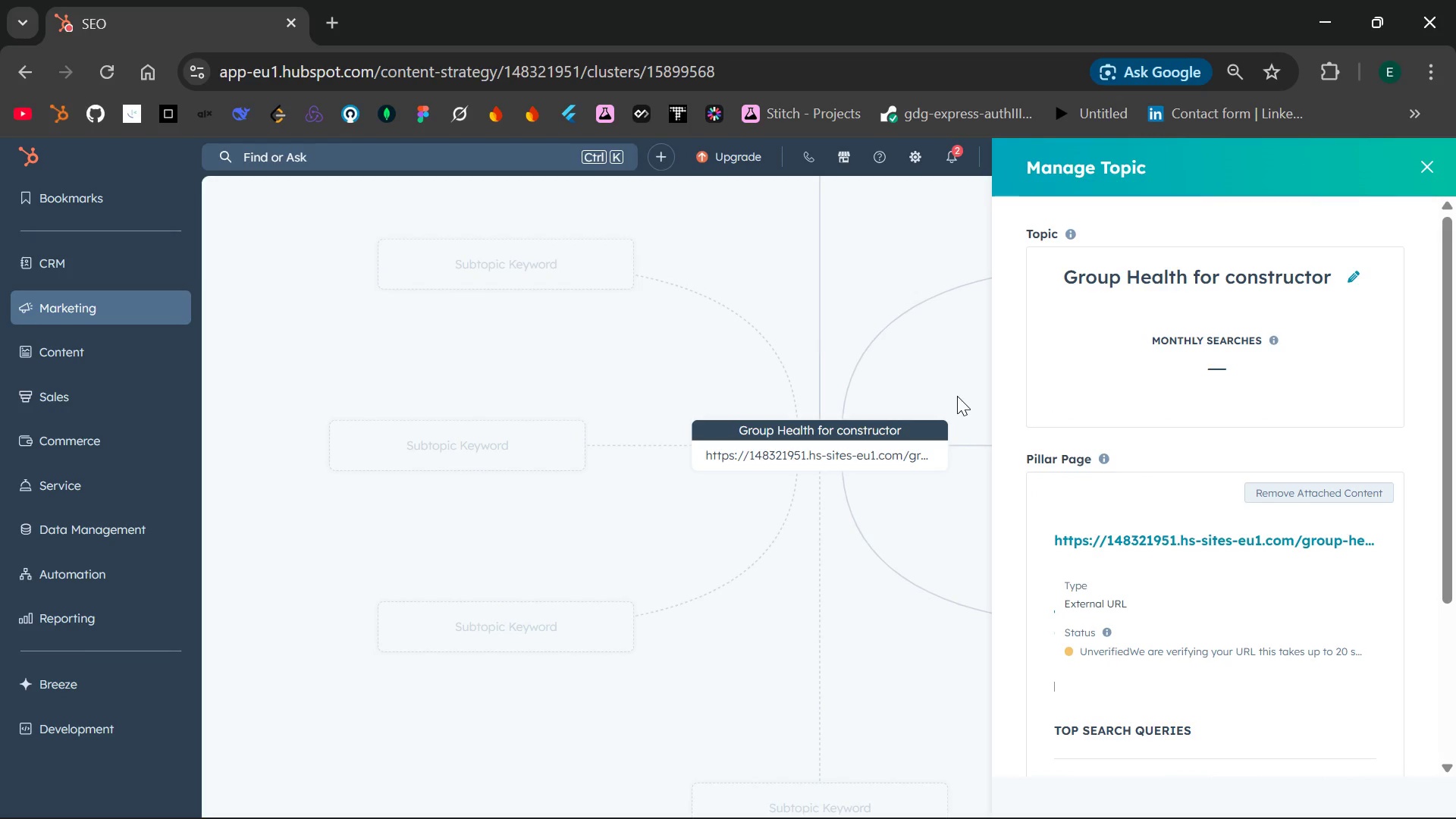 
wait(5.16)
 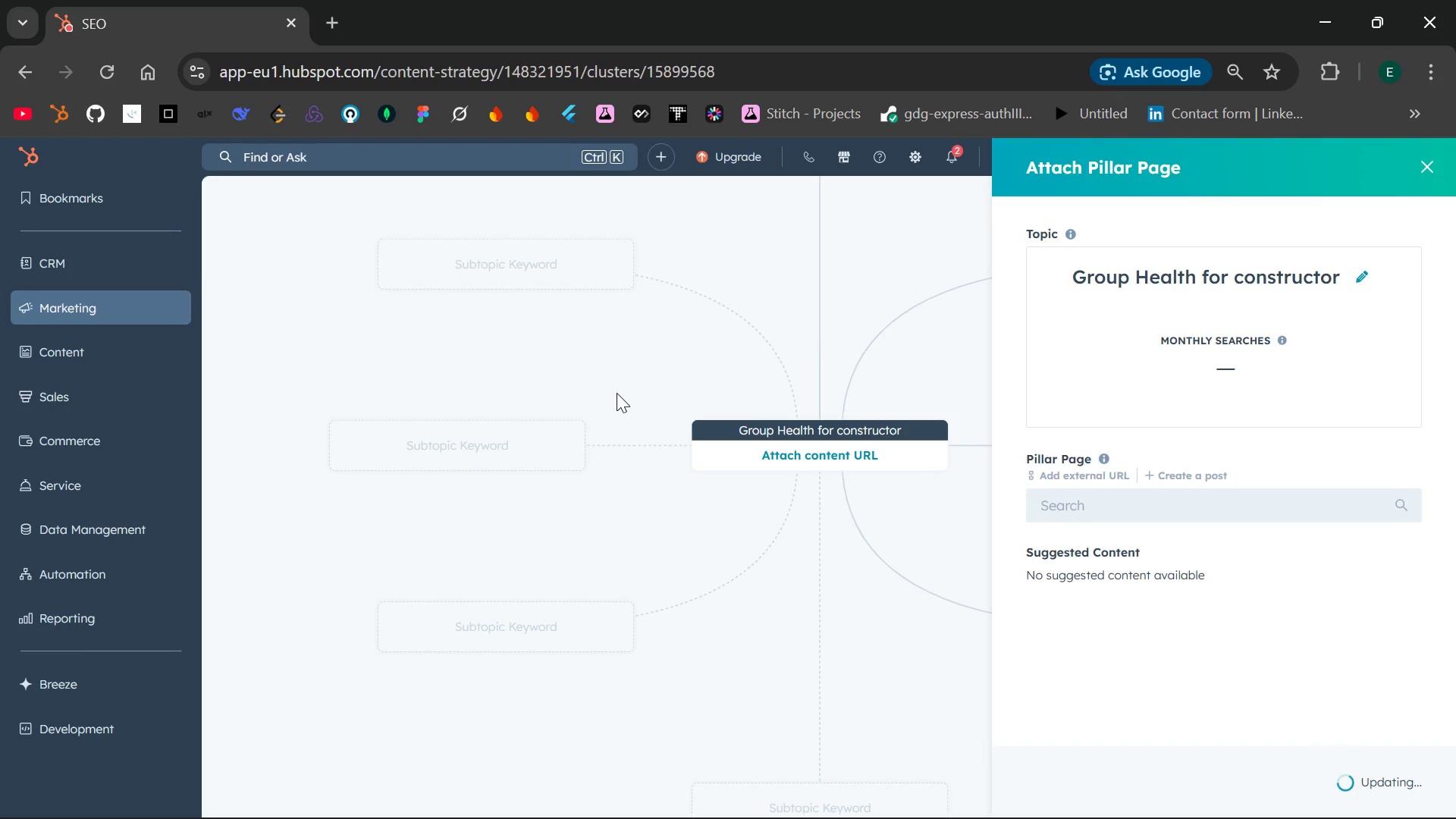 
left_click([956, 381])
 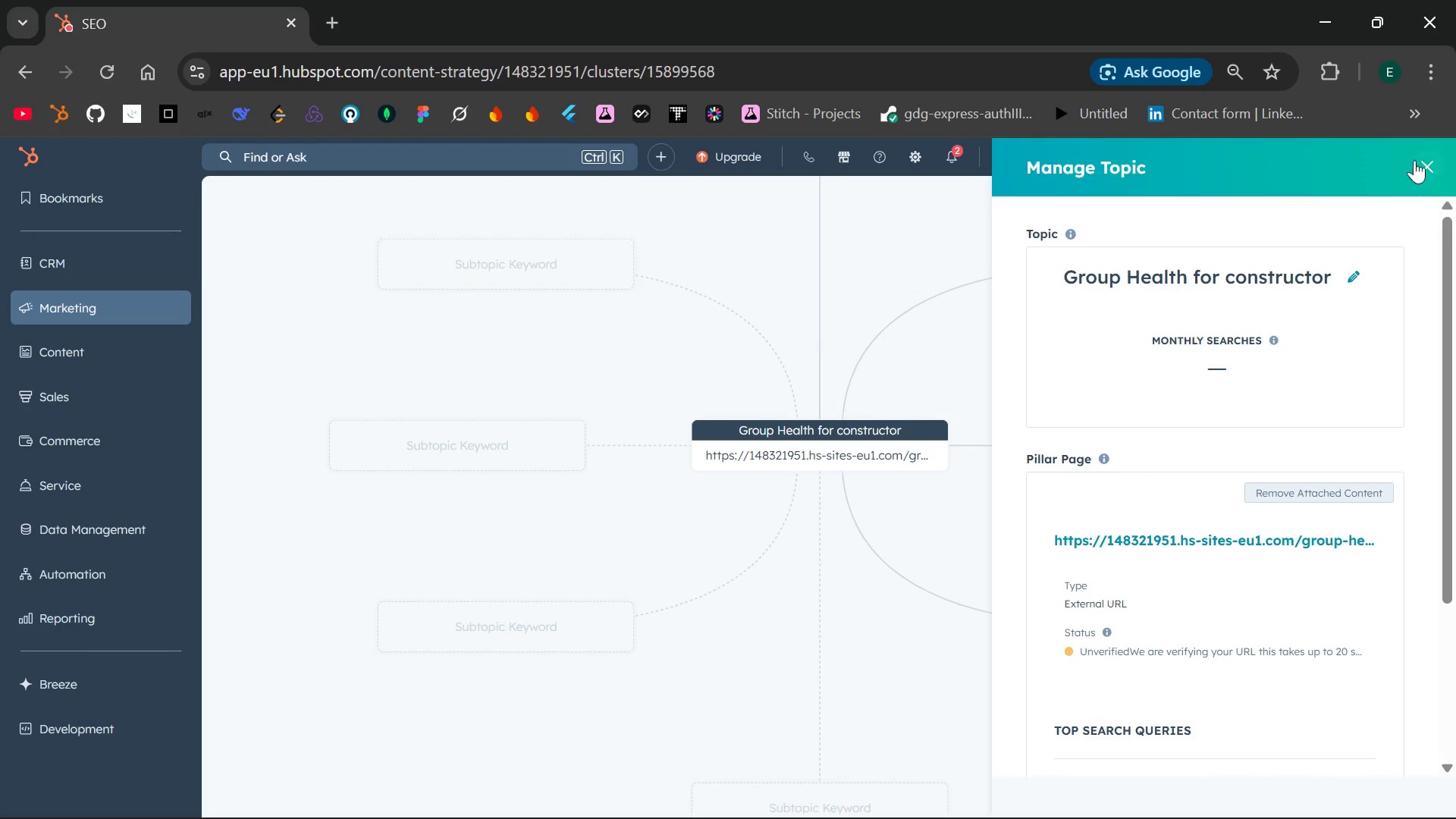 
left_click([1421, 165])
 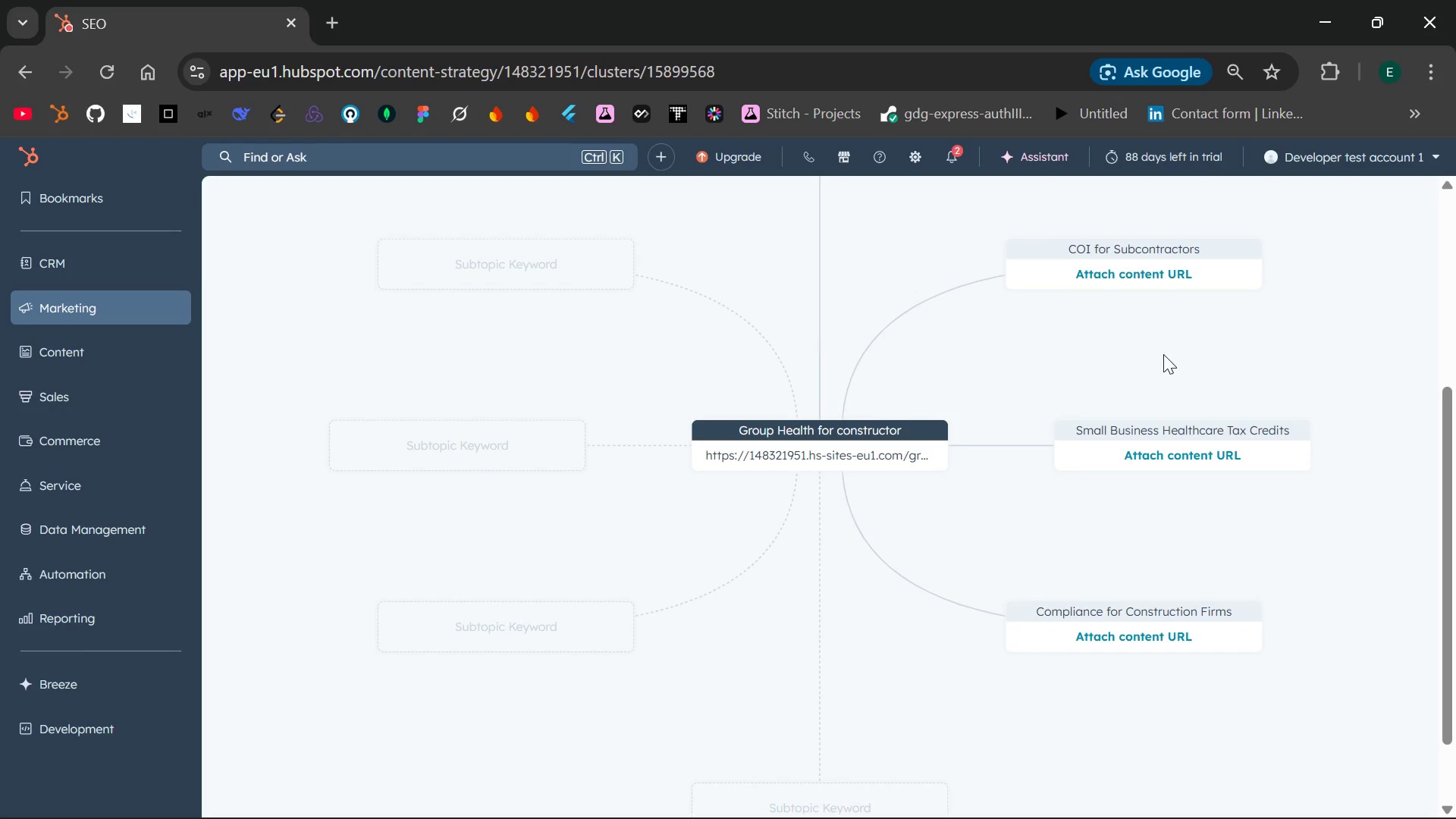 
scroll: coordinate [1142, 359], scroll_direction: up, amount: 2.0
 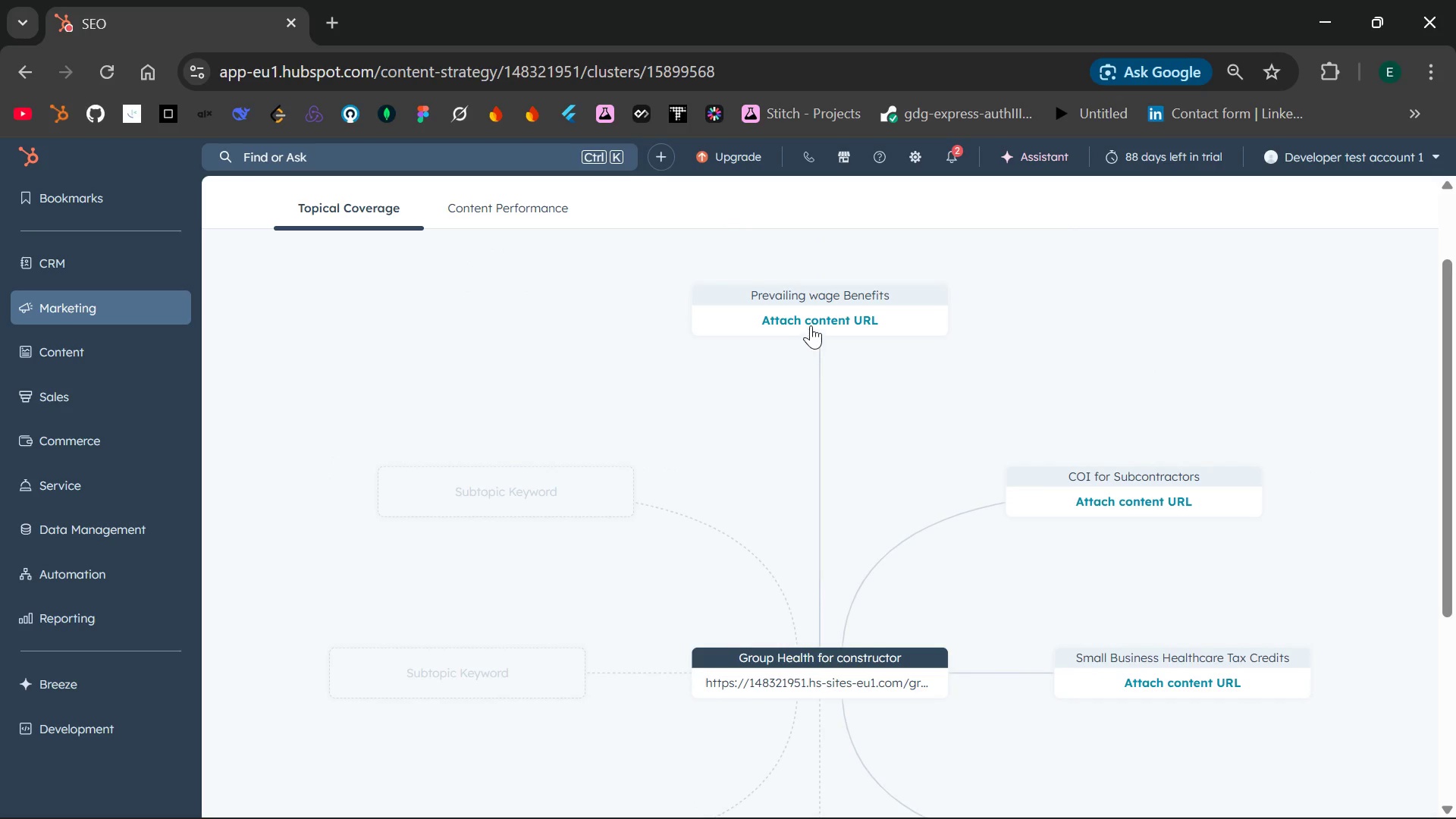 
left_click([814, 318])
 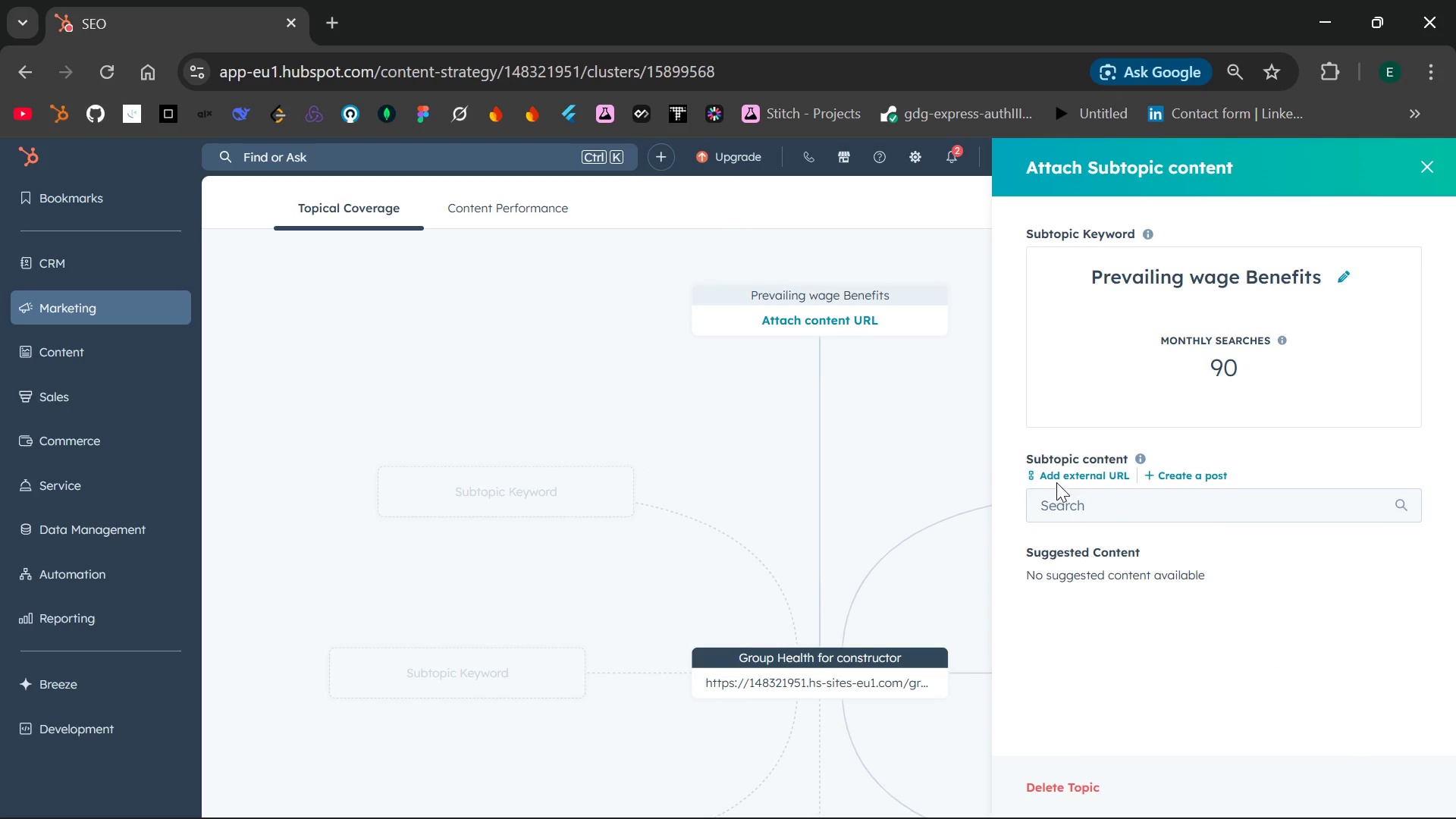 
left_click([1060, 475])
 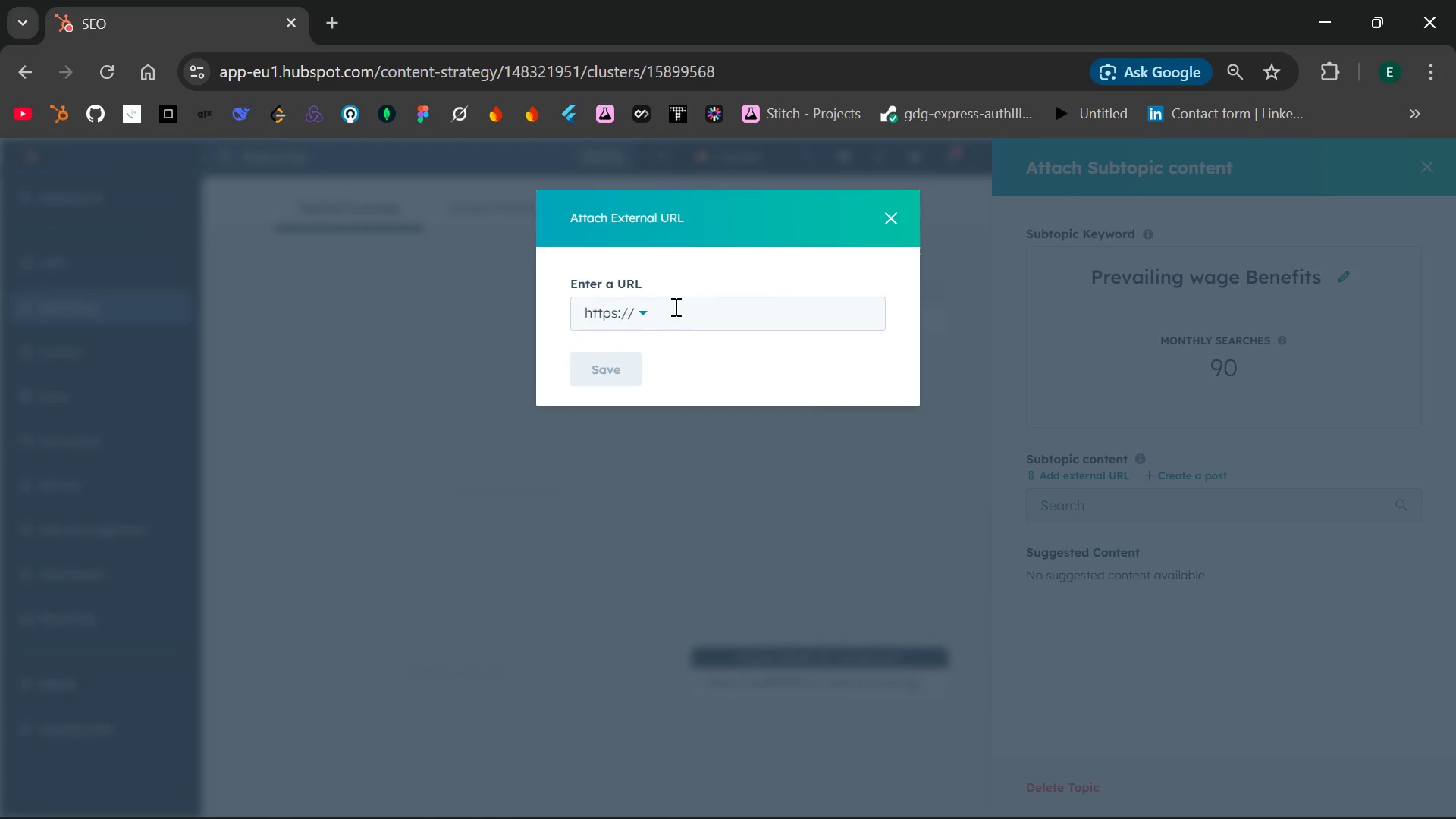 
left_click([679, 309])
 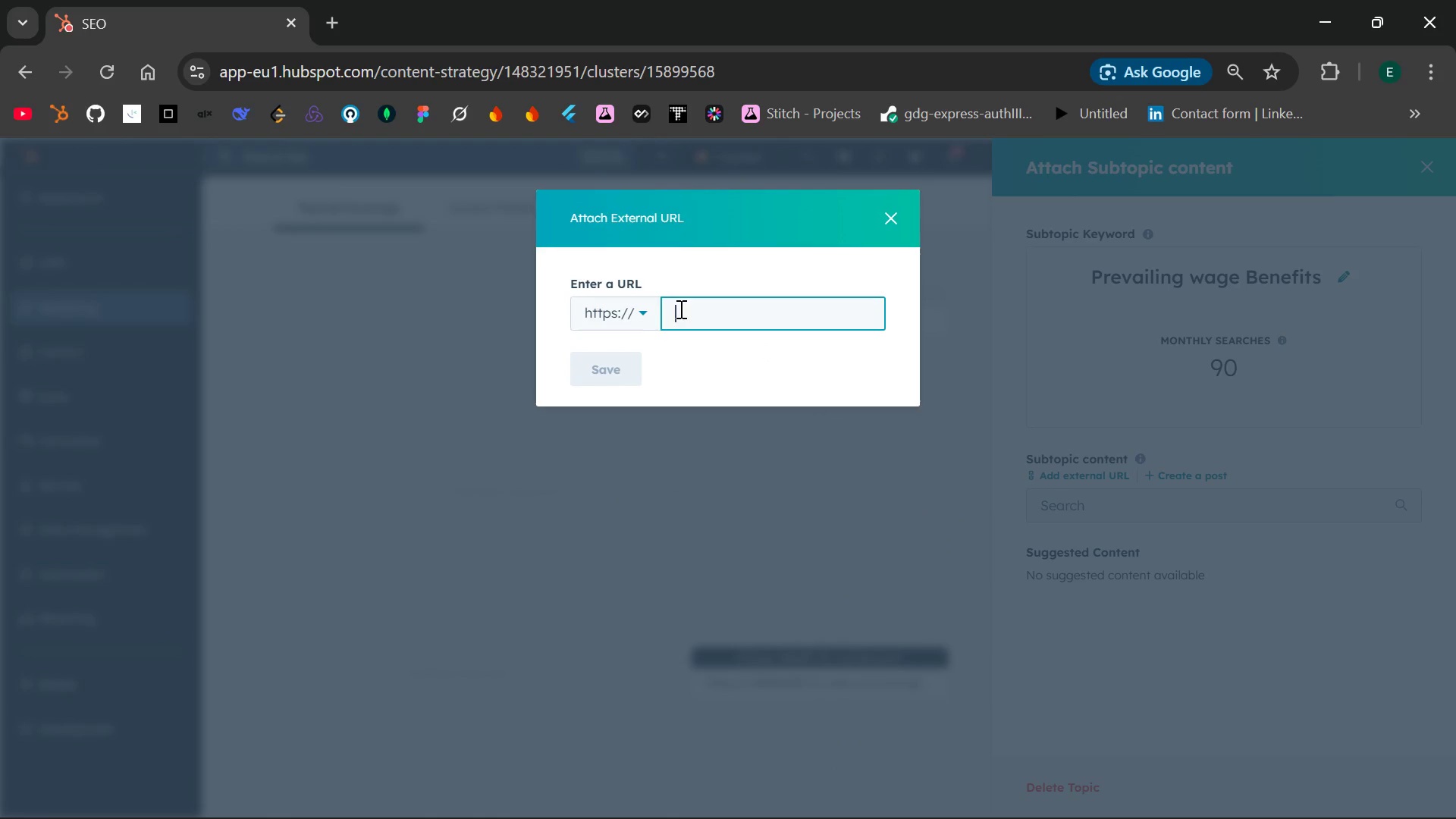 
key(Control+V)
 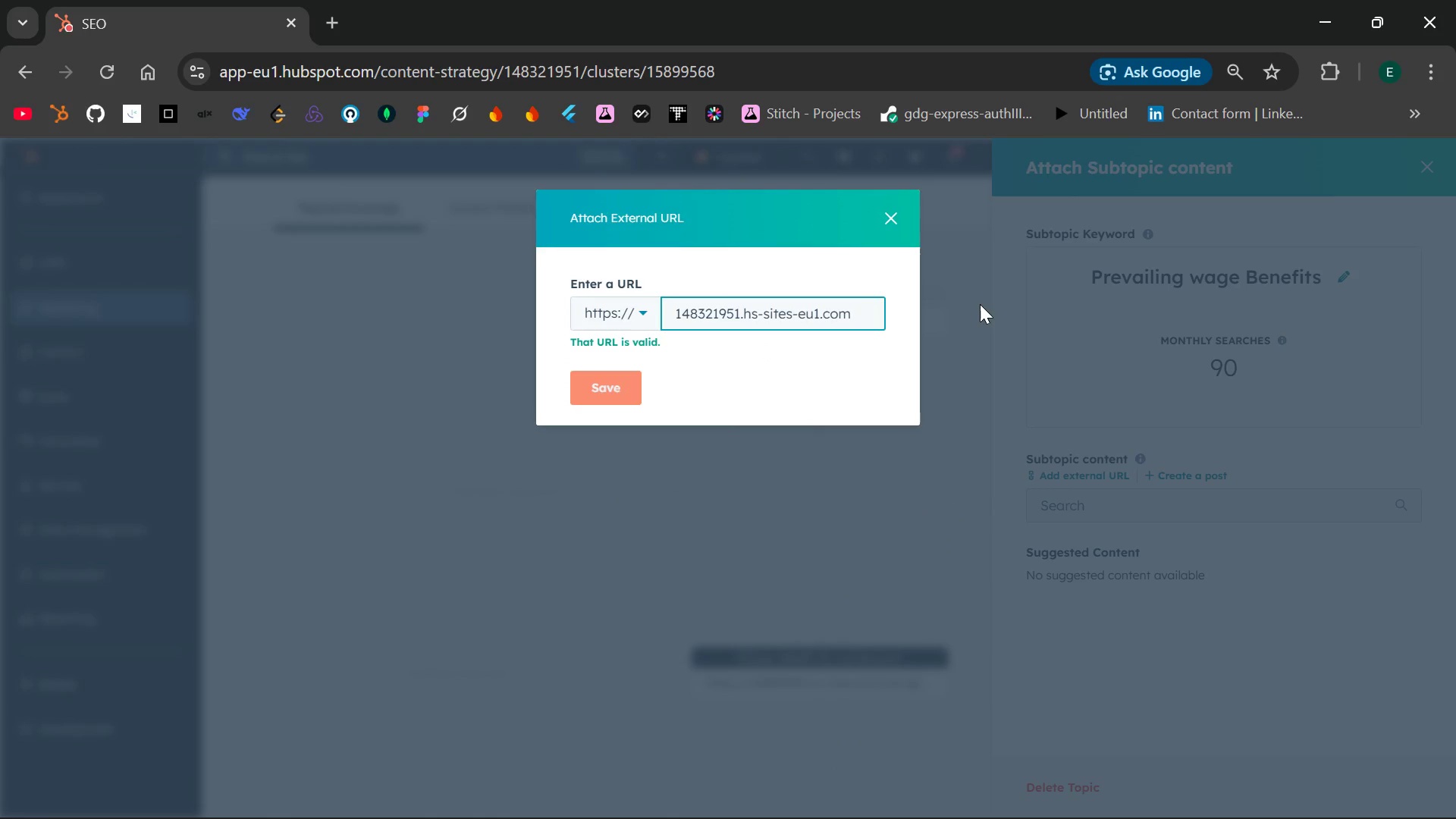 
key(Slash)
 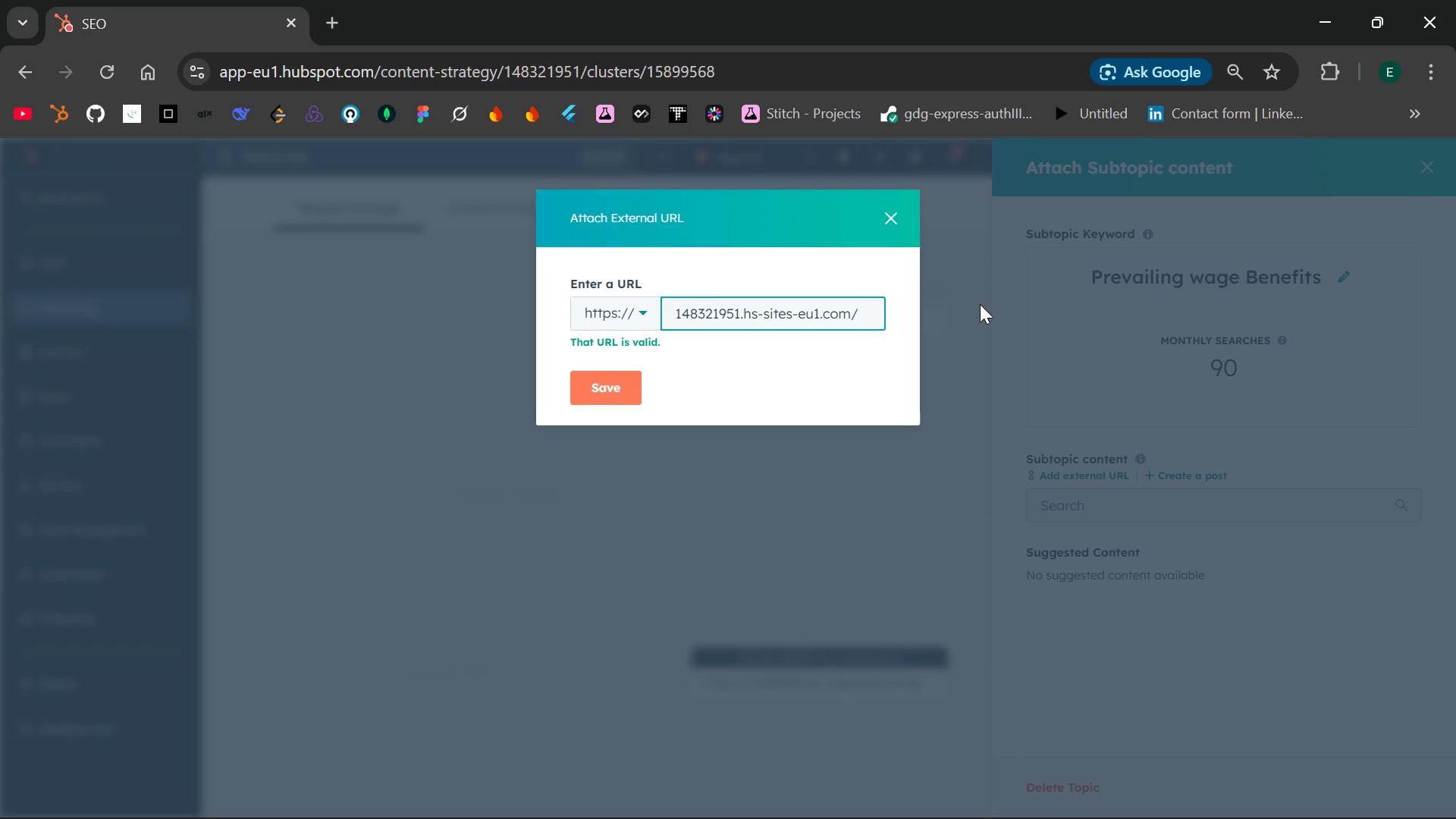 
wait(12.27)
 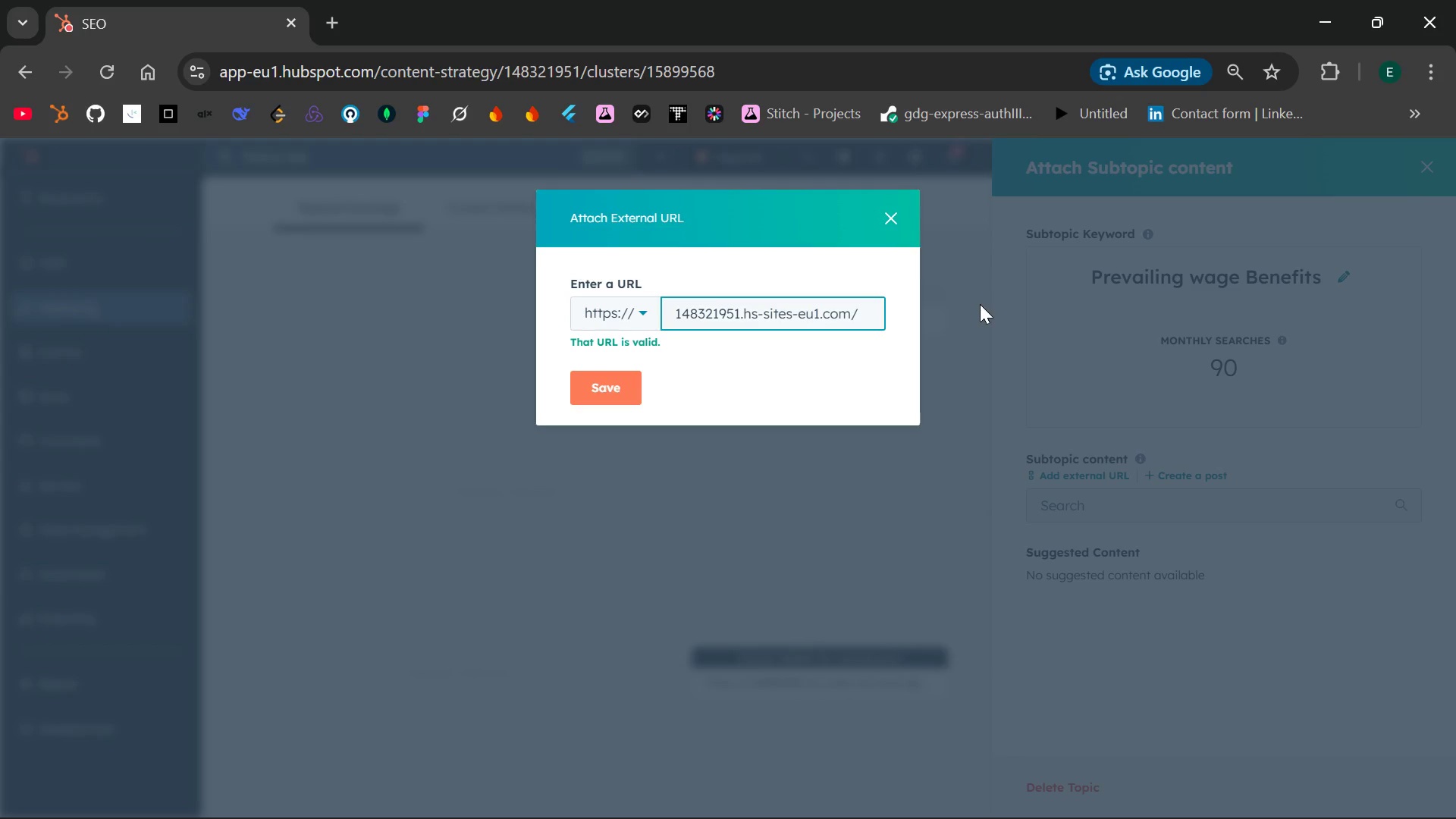 
type(blog)
 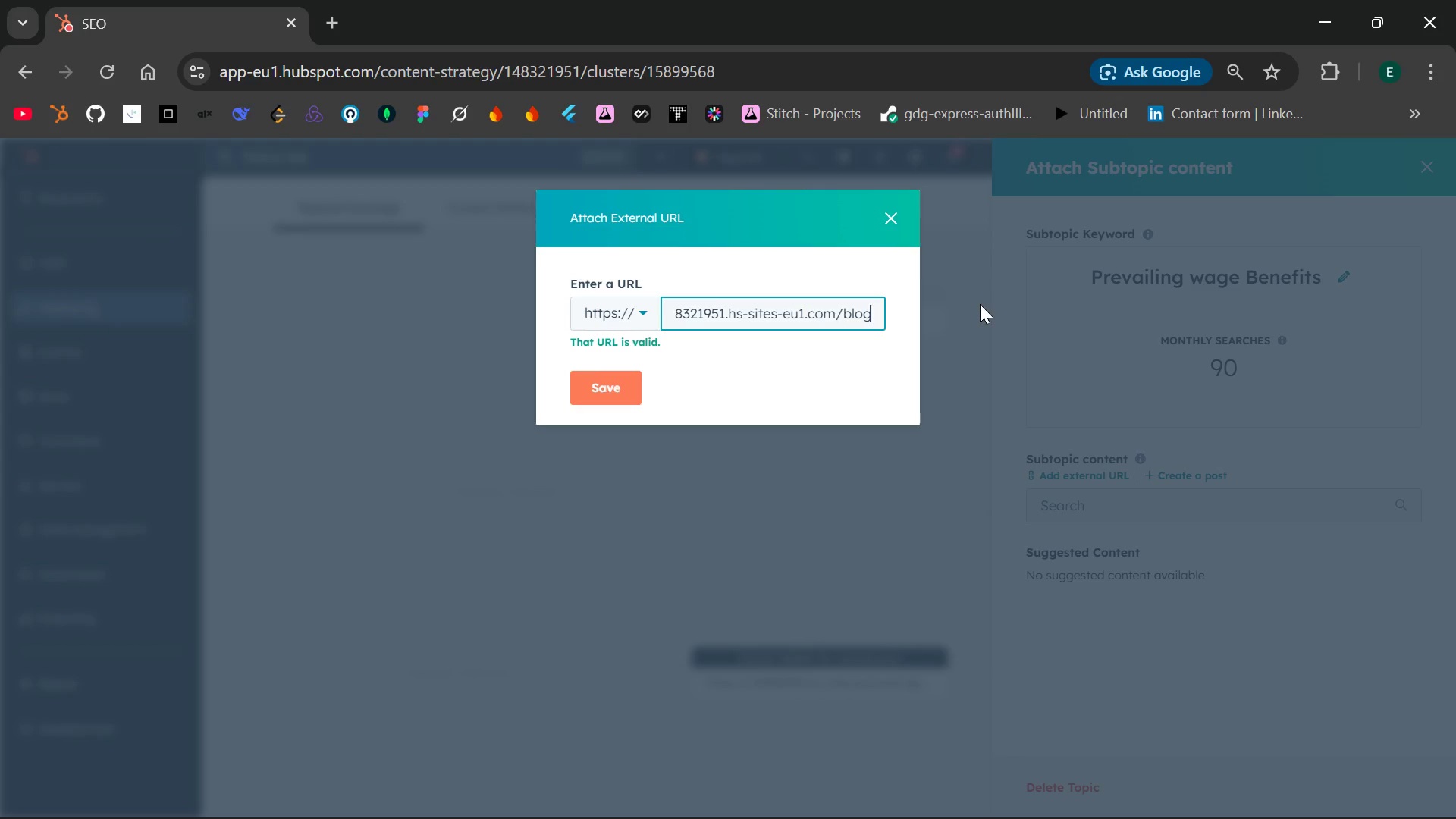 
type(/prevailing-wage-benefits-constractors)
 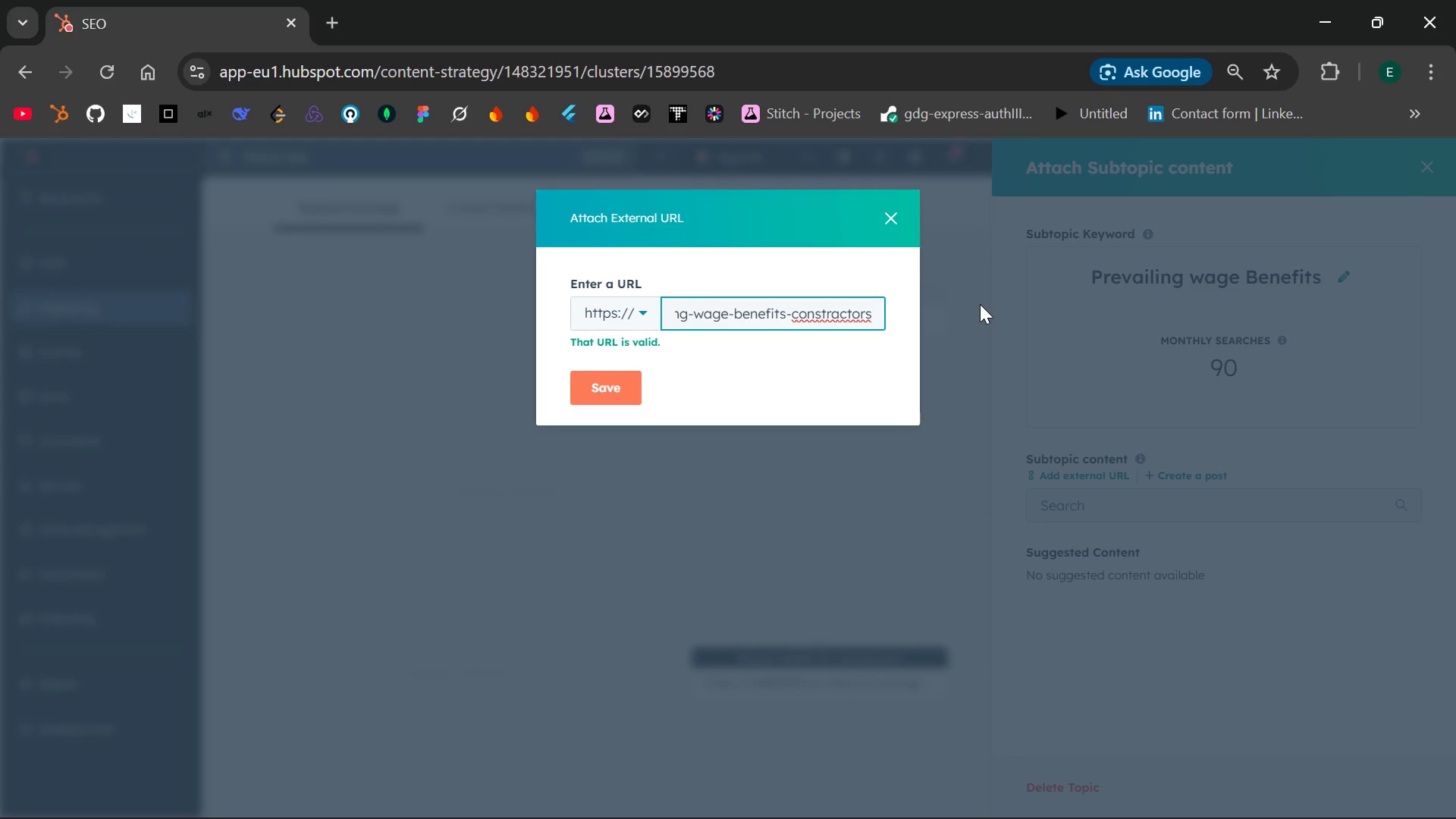 
wait(11.11)
 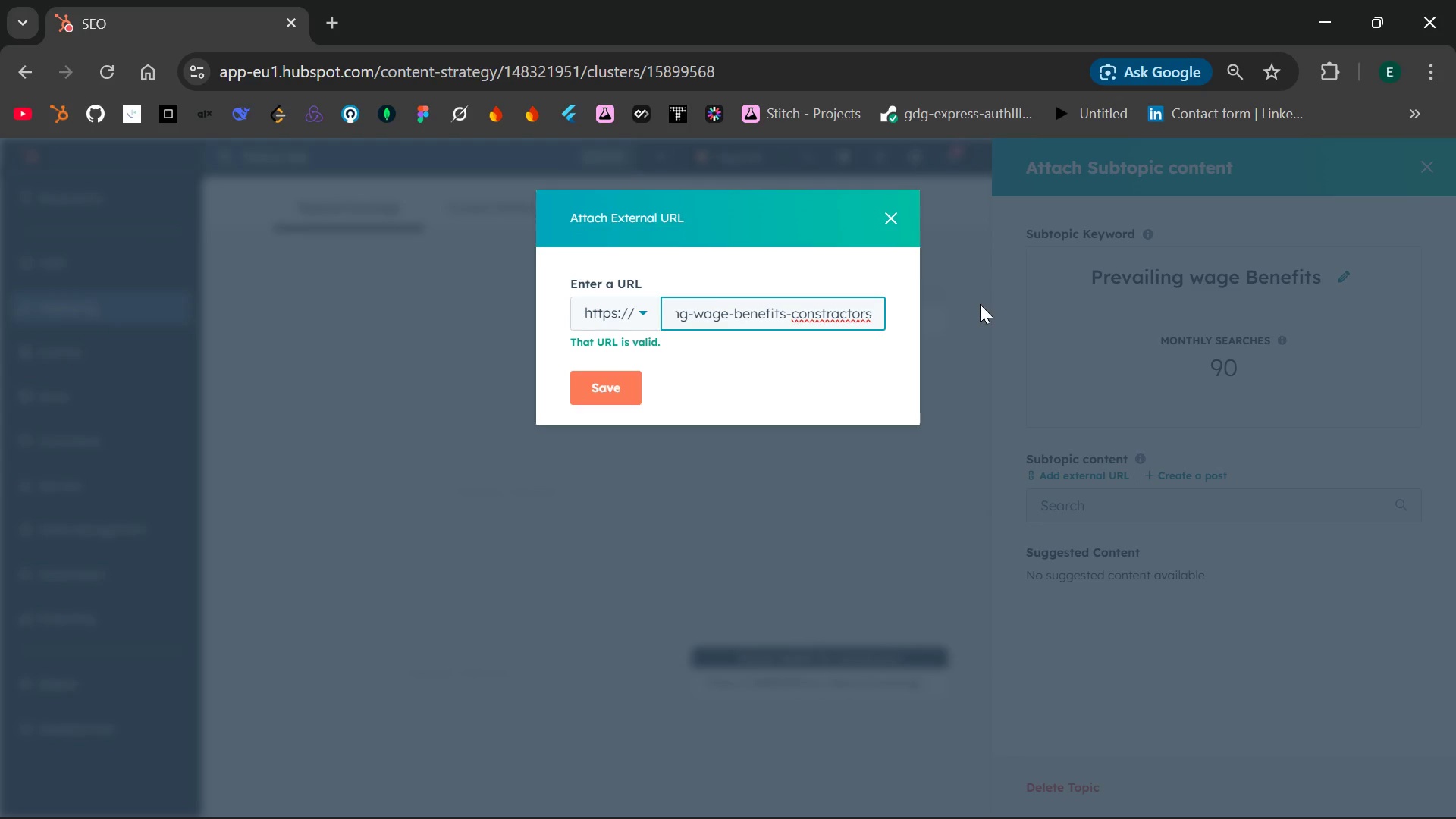 
left_click([613, 385])
 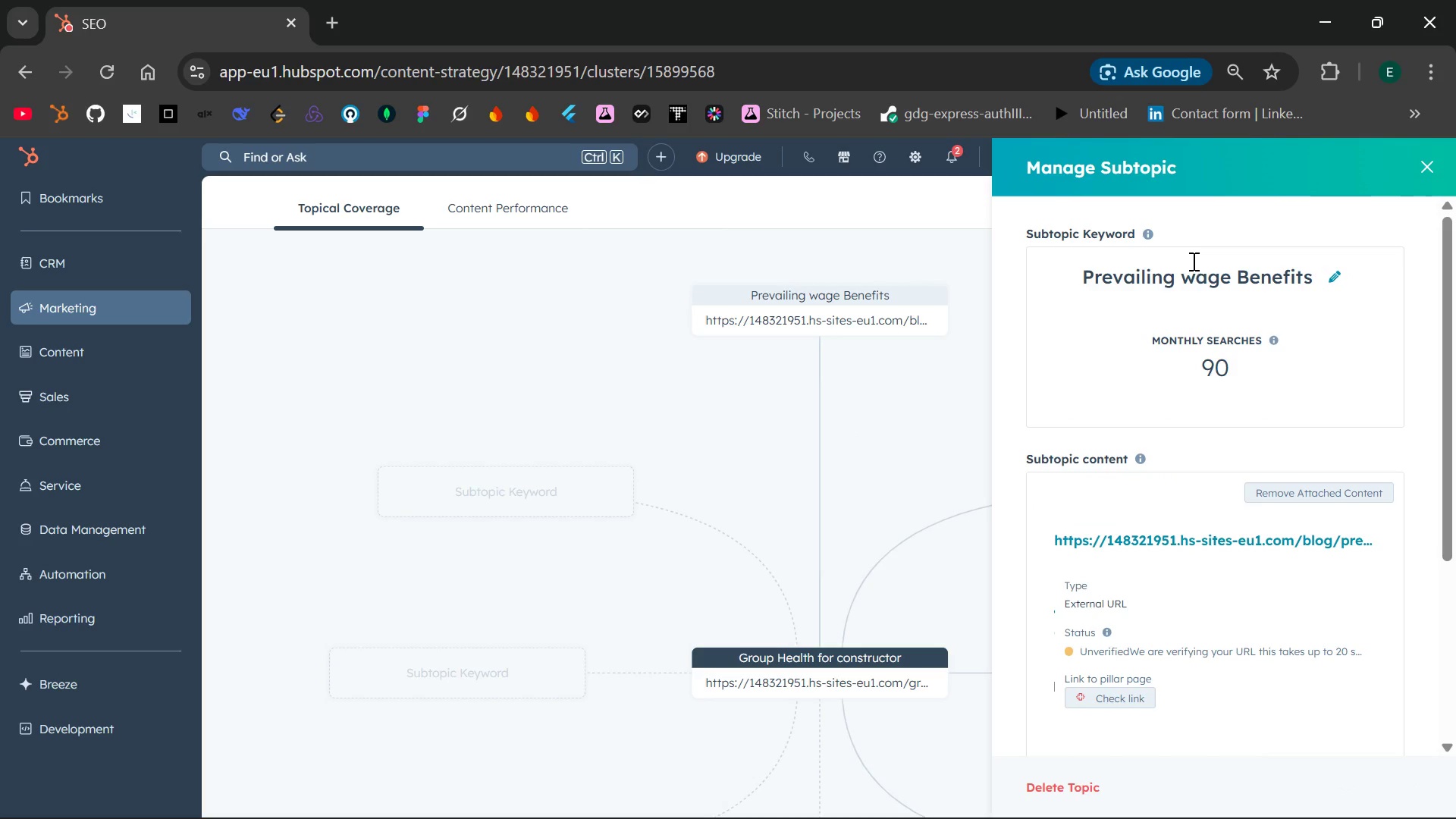 
left_click([1420, 163])
 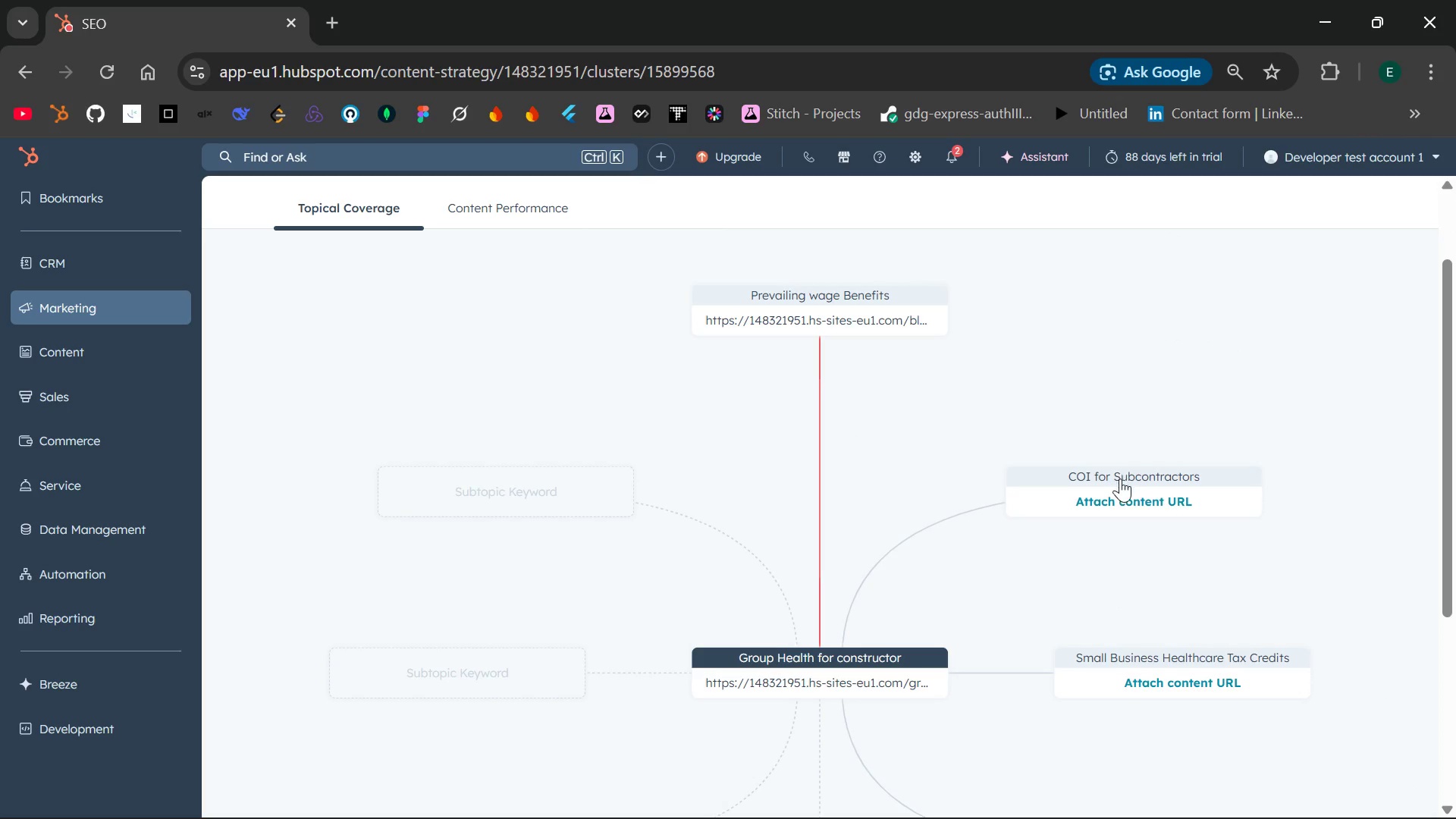 
left_click([1123, 500])
 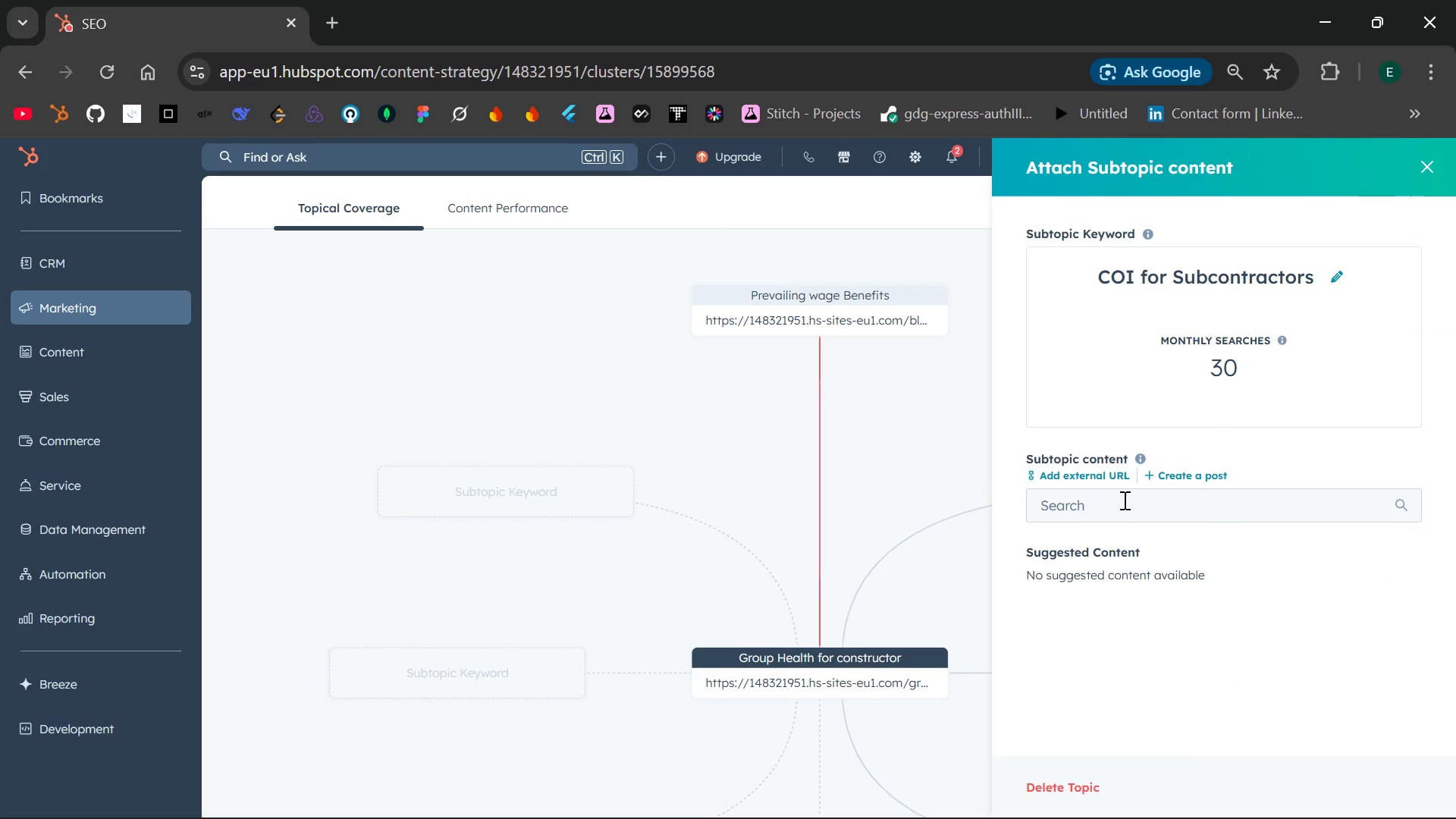 
wait(14.73)
 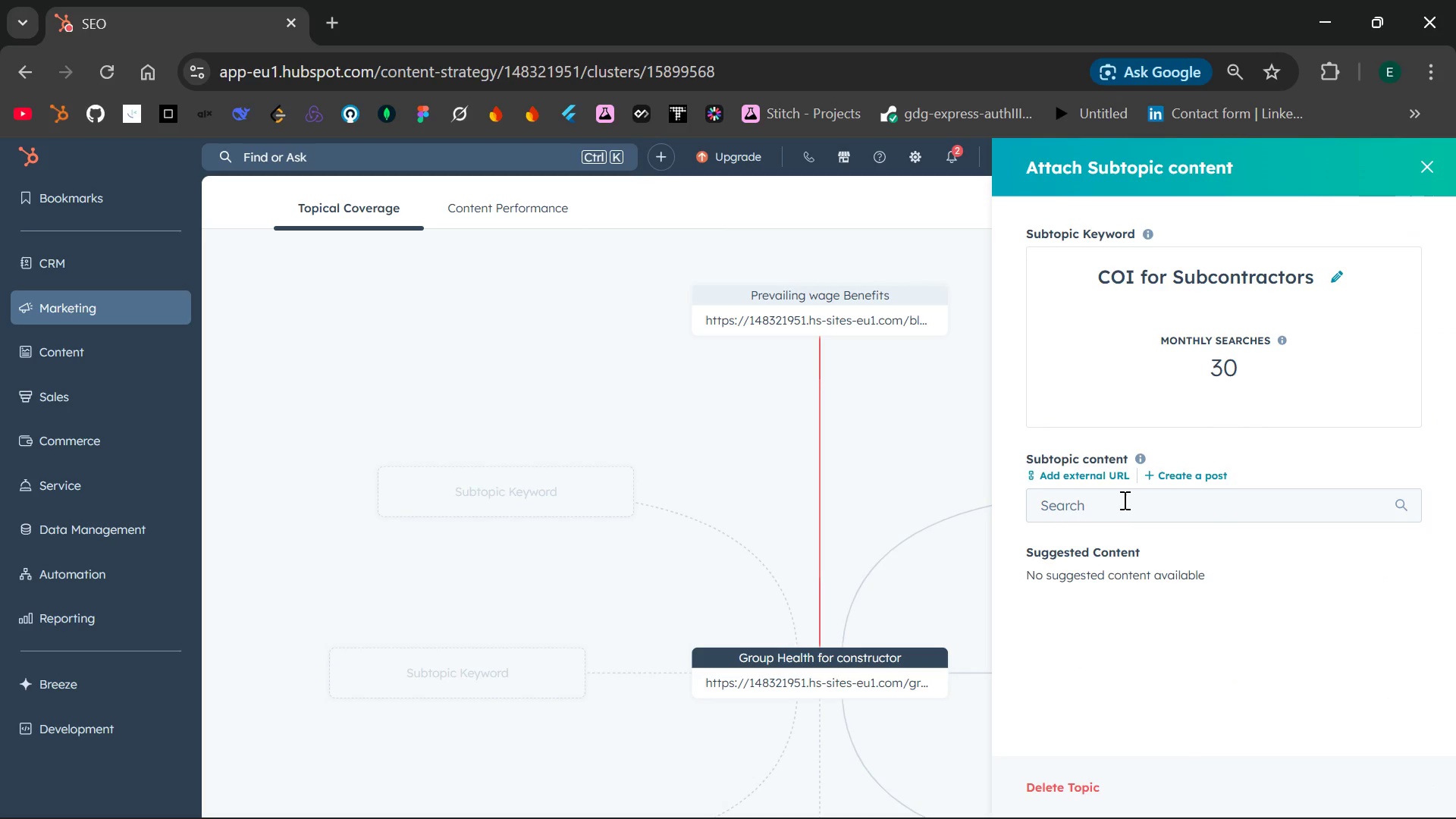 
left_click([948, 469])
 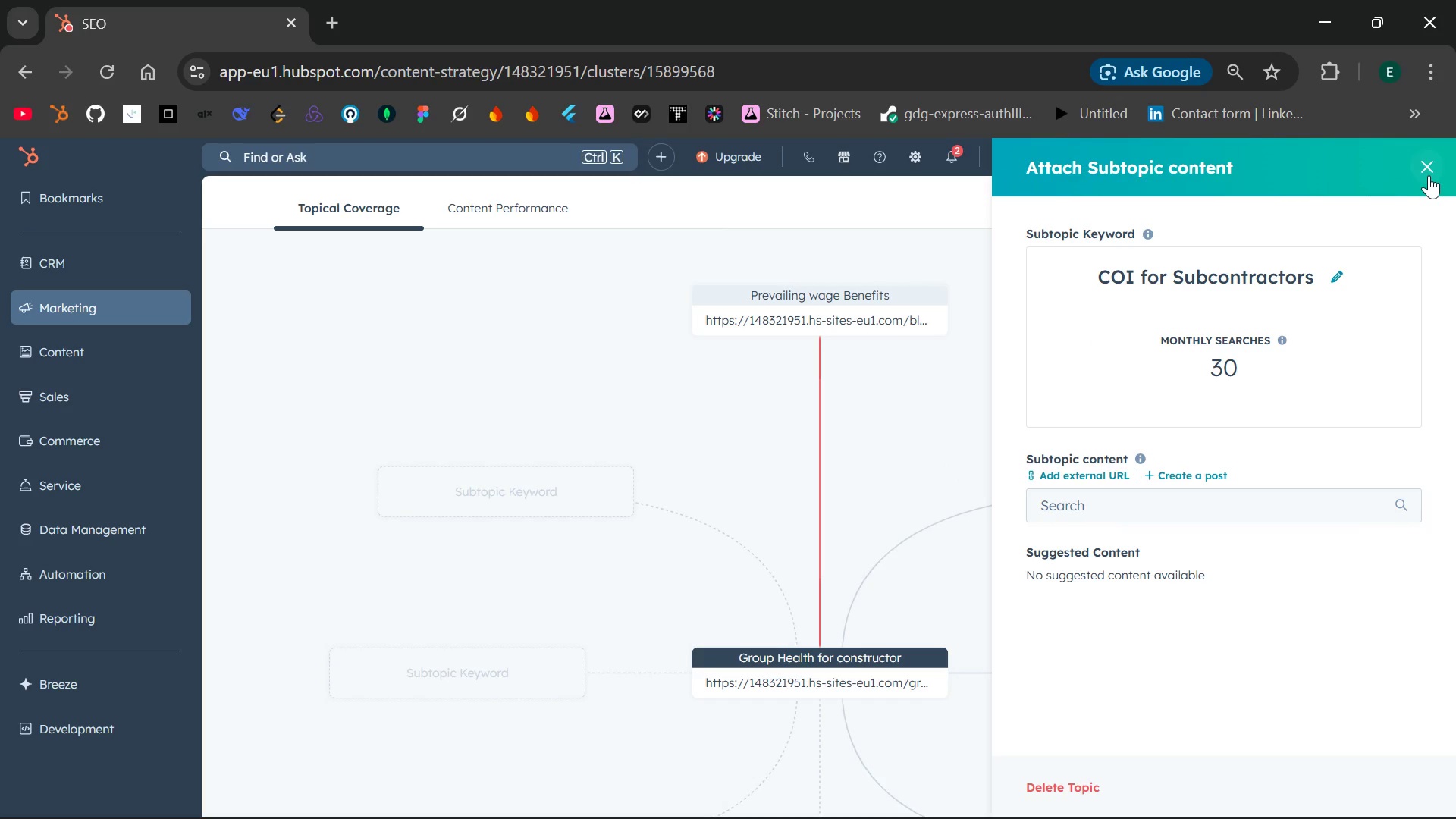 
left_click([1429, 173])
 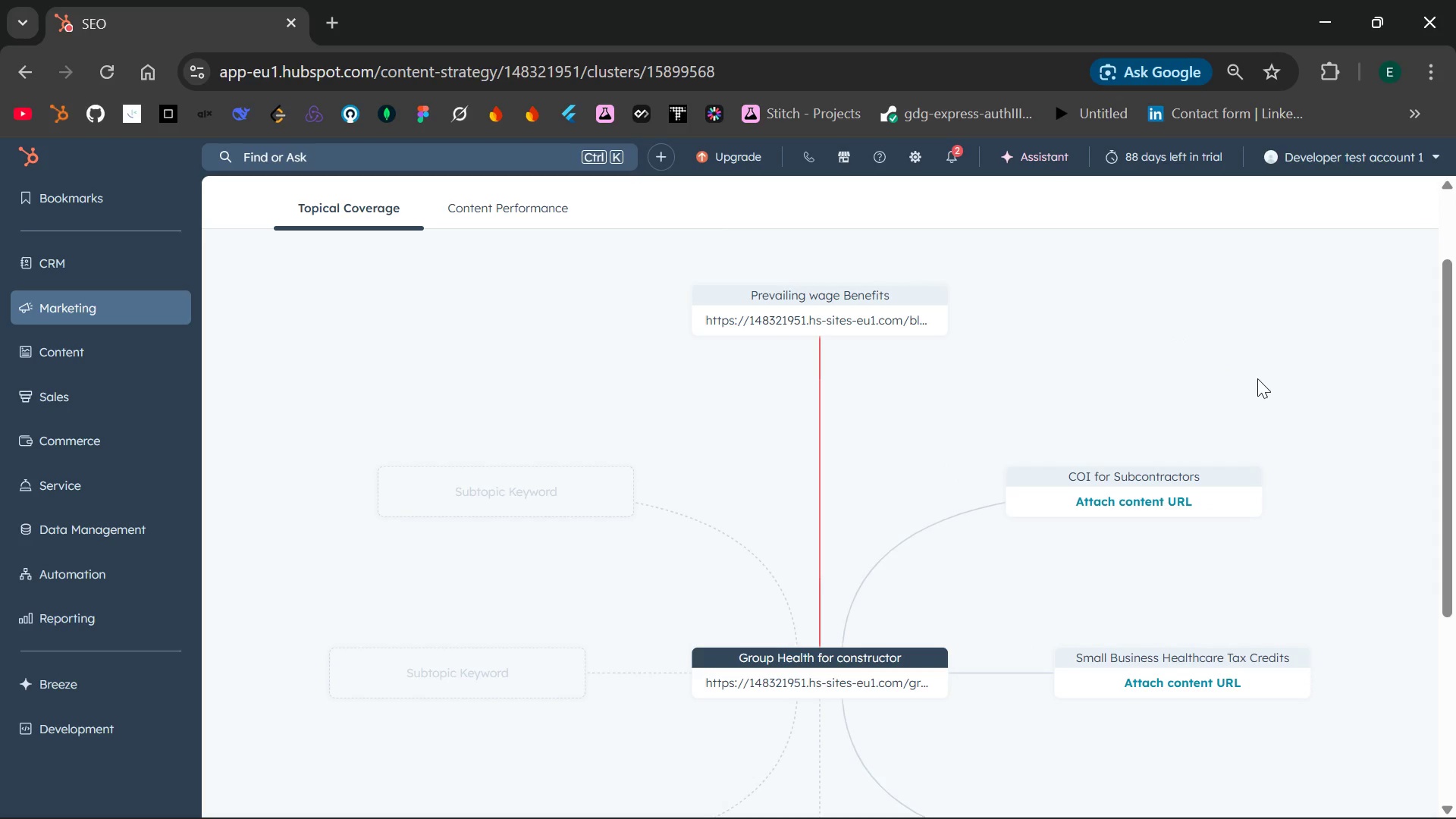 
scroll: coordinate [1257, 378], scroll_direction: down, amount: 1.0
 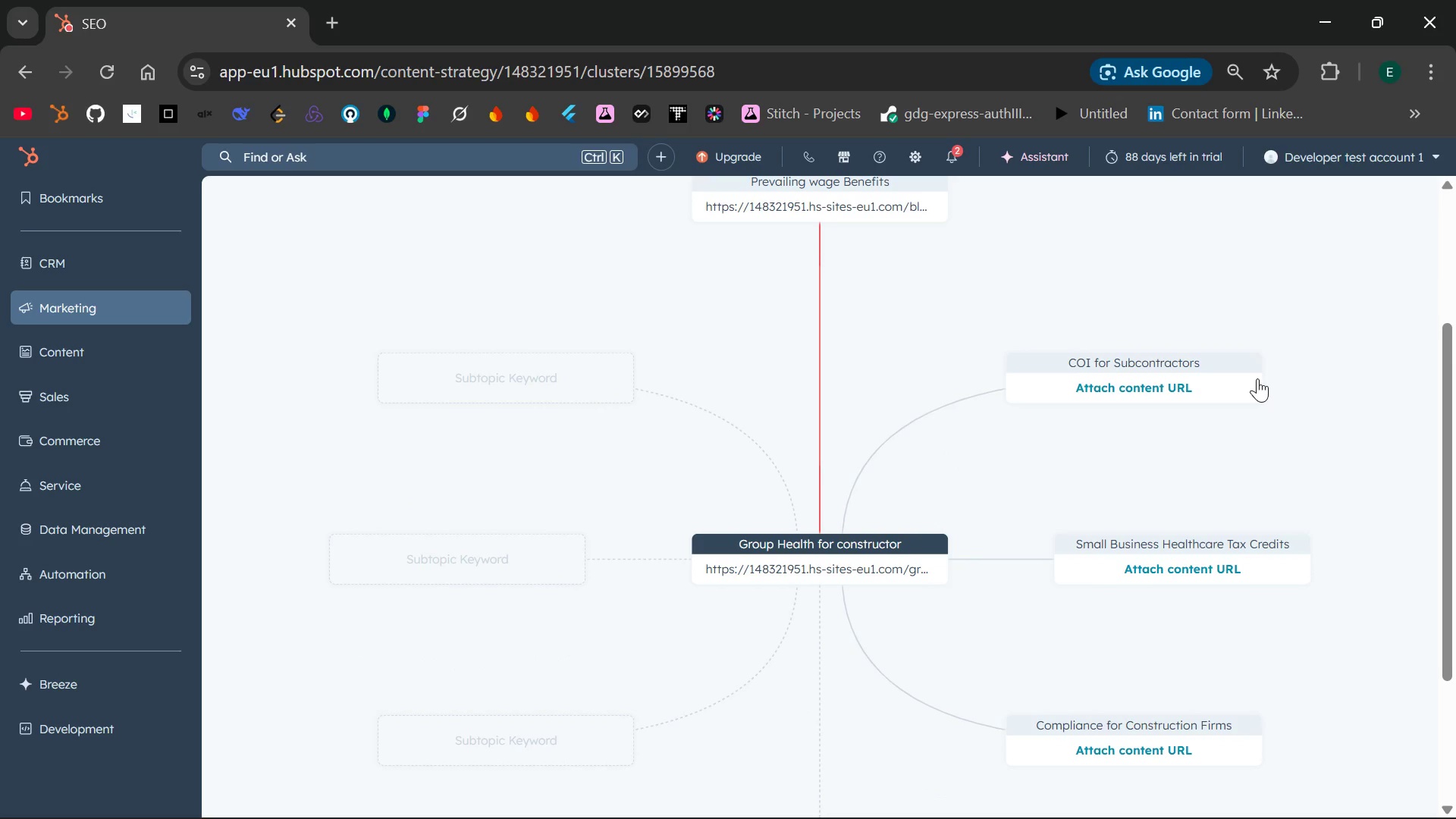 
scroll: coordinate [1257, 378], scroll_direction: up, amount: 1.0
 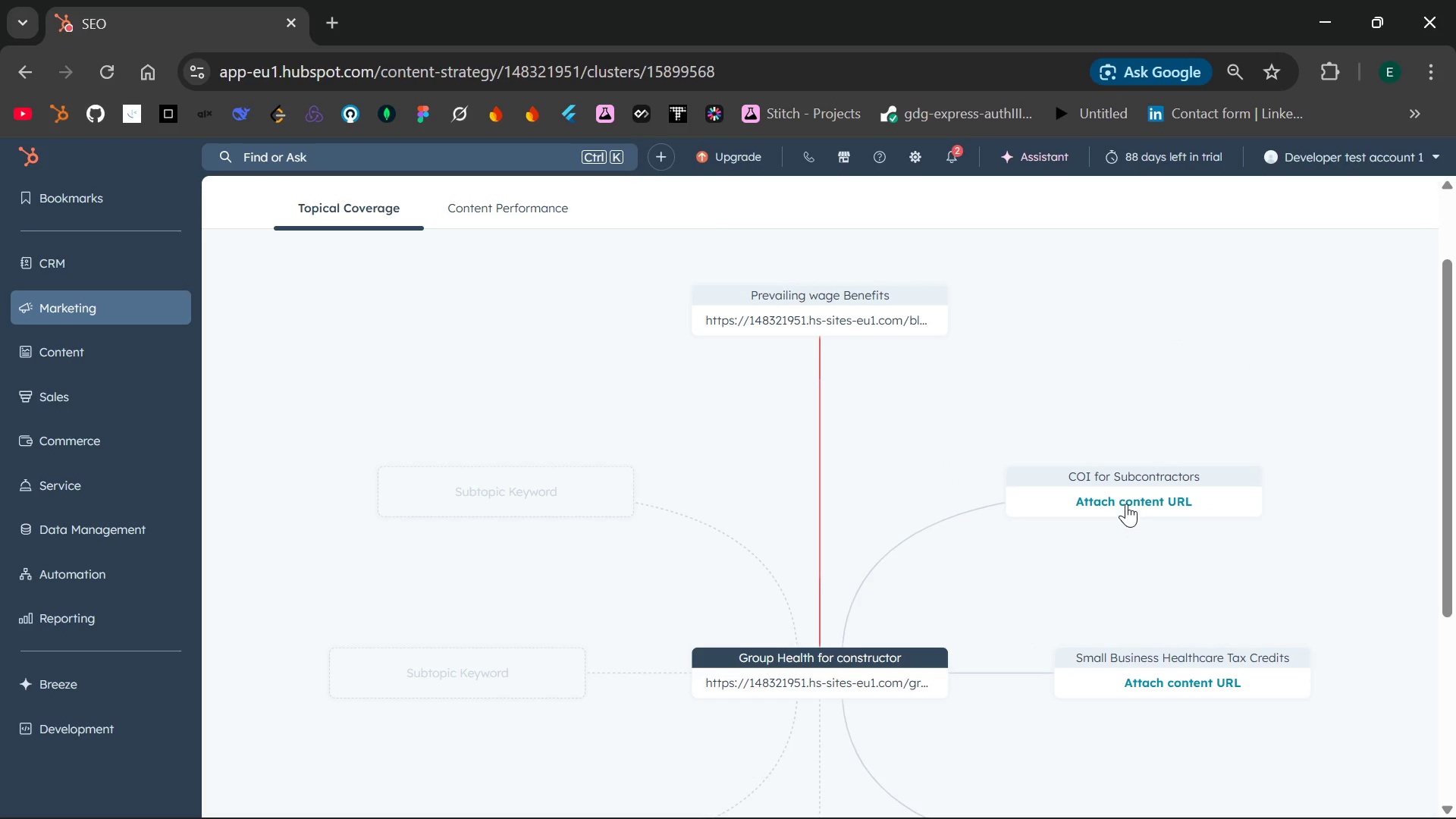 
left_click([1125, 499])
 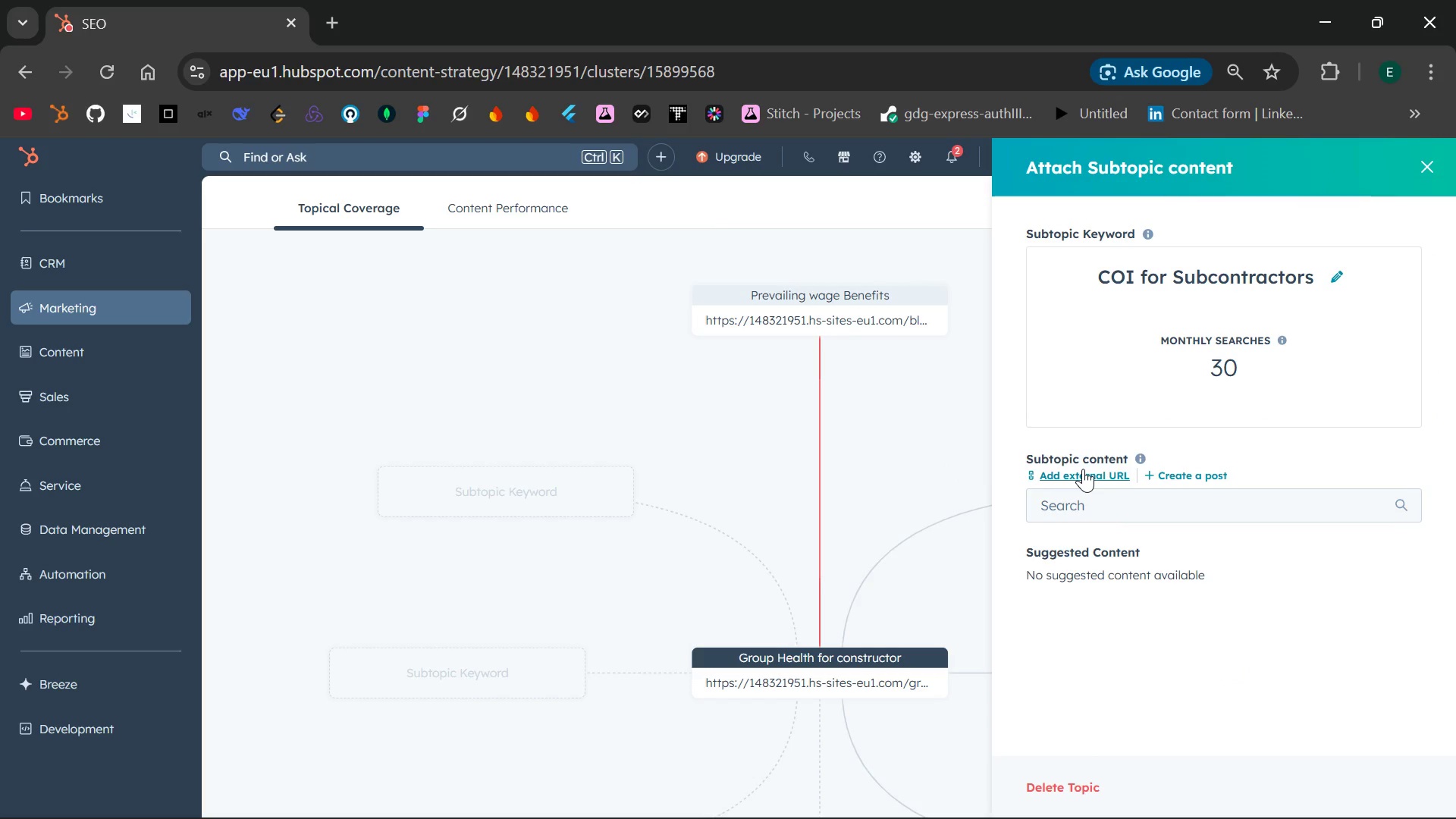 
left_click([1083, 471])
 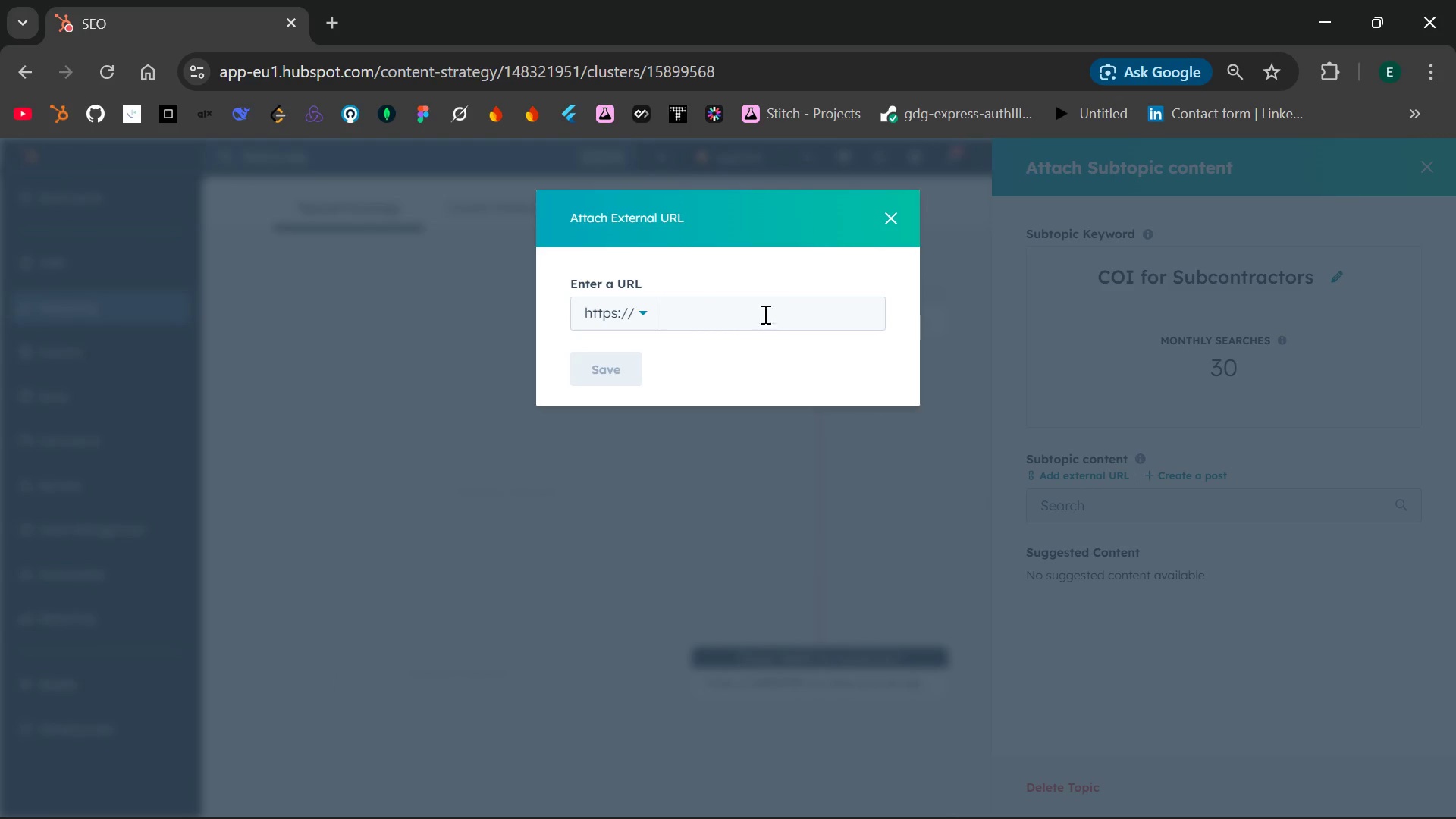 
left_click([753, 310])
 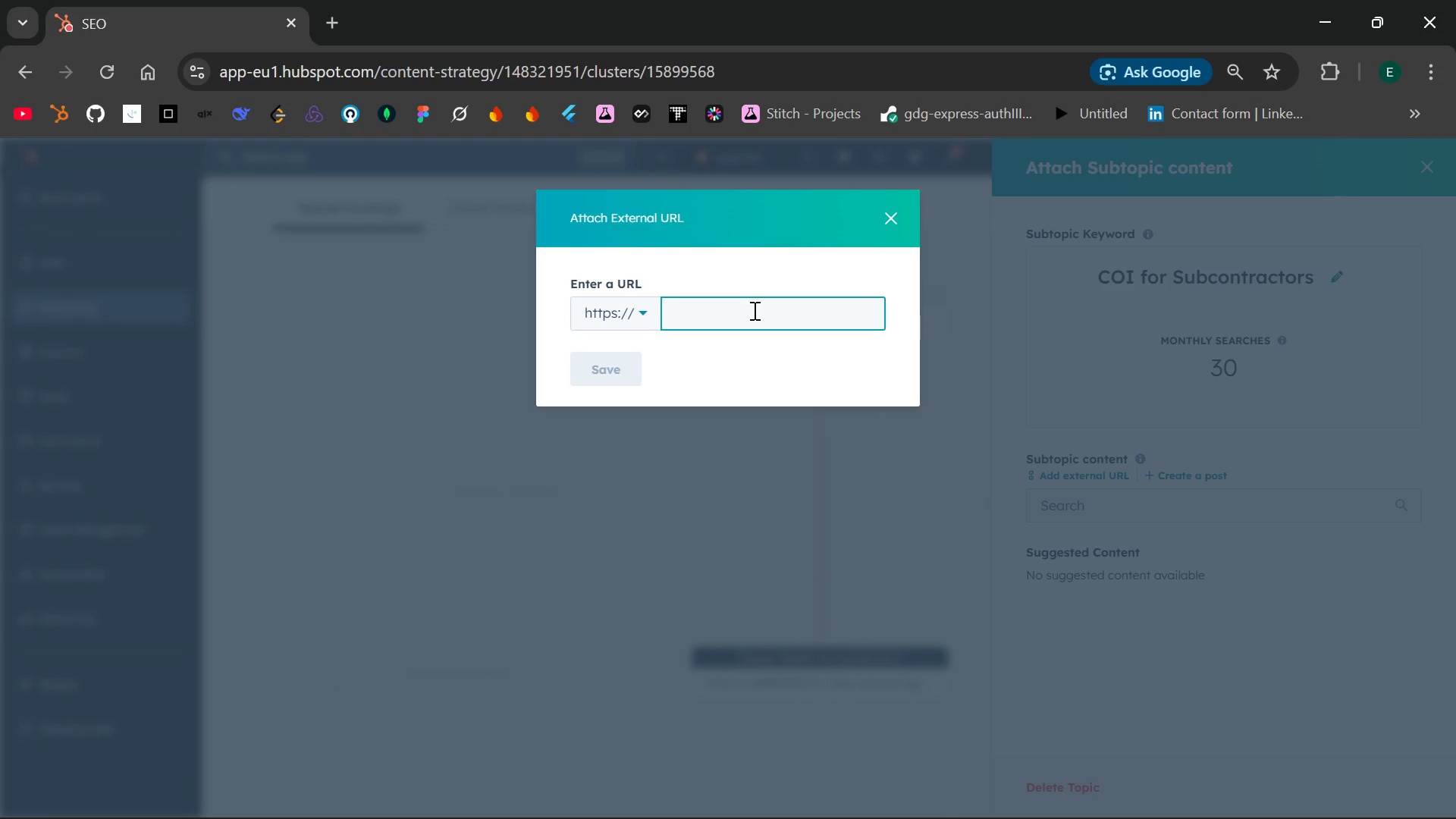 
key(Control+V)
 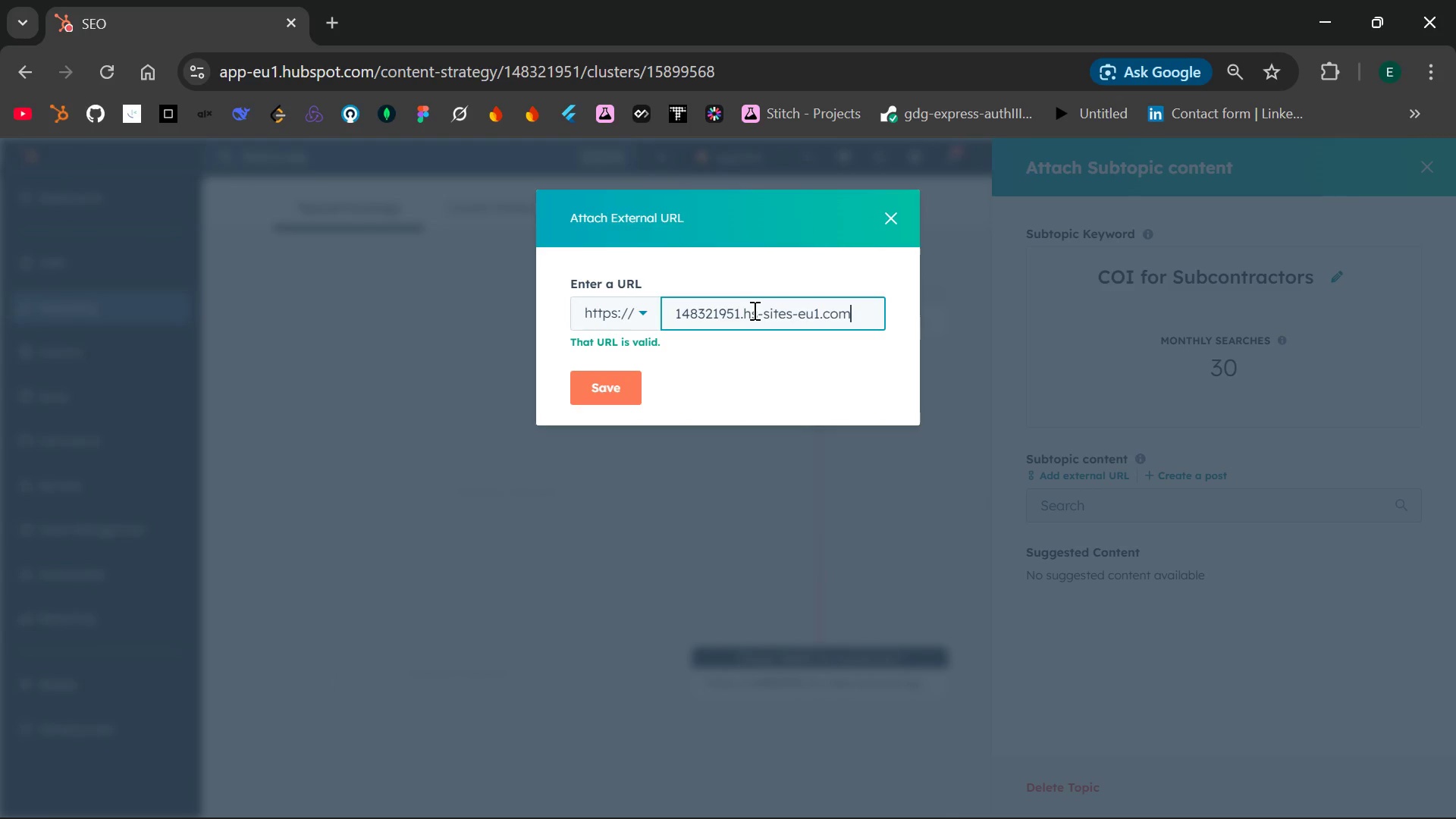 
key(Slash)
 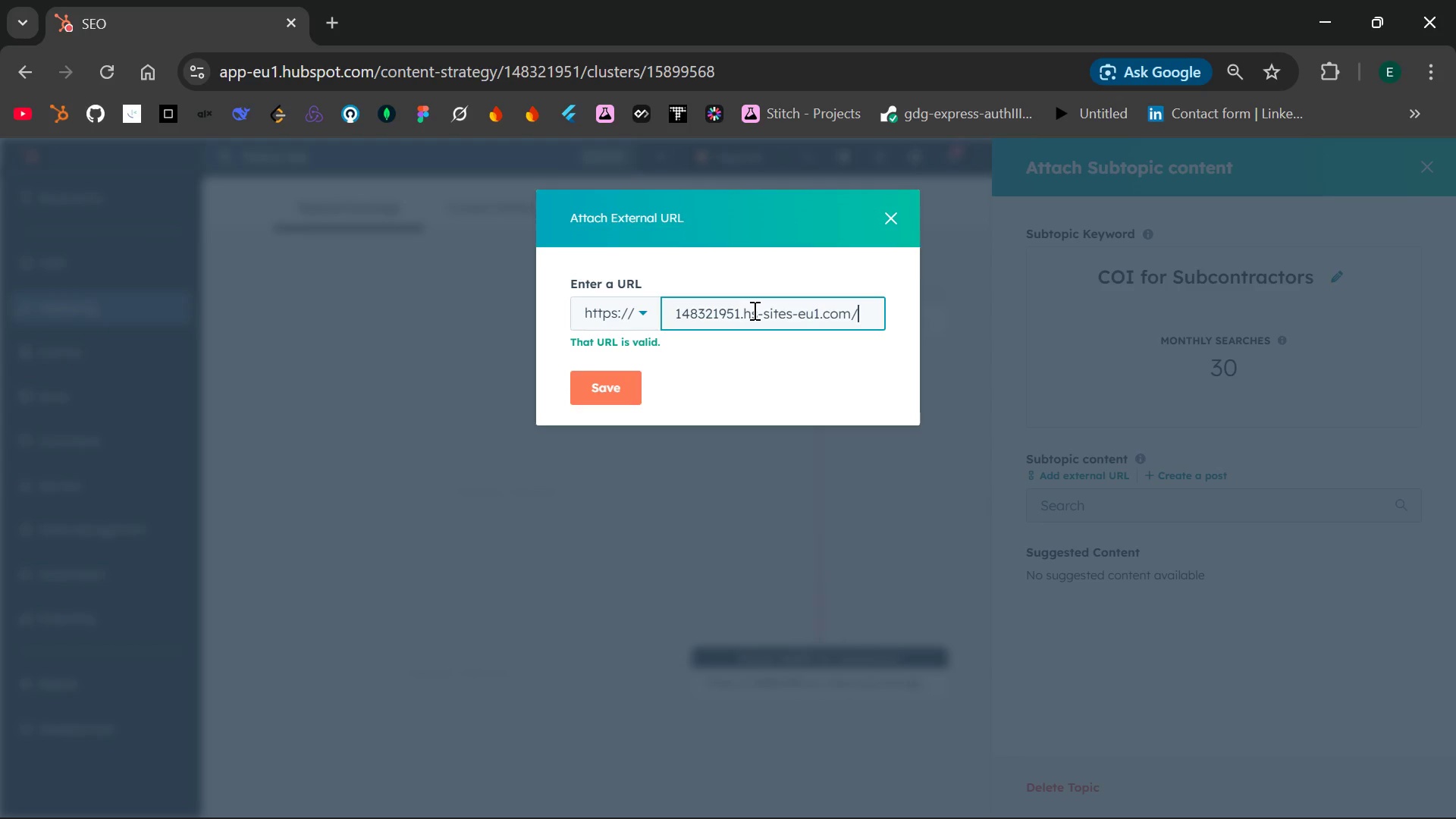 
wait(10.48)
 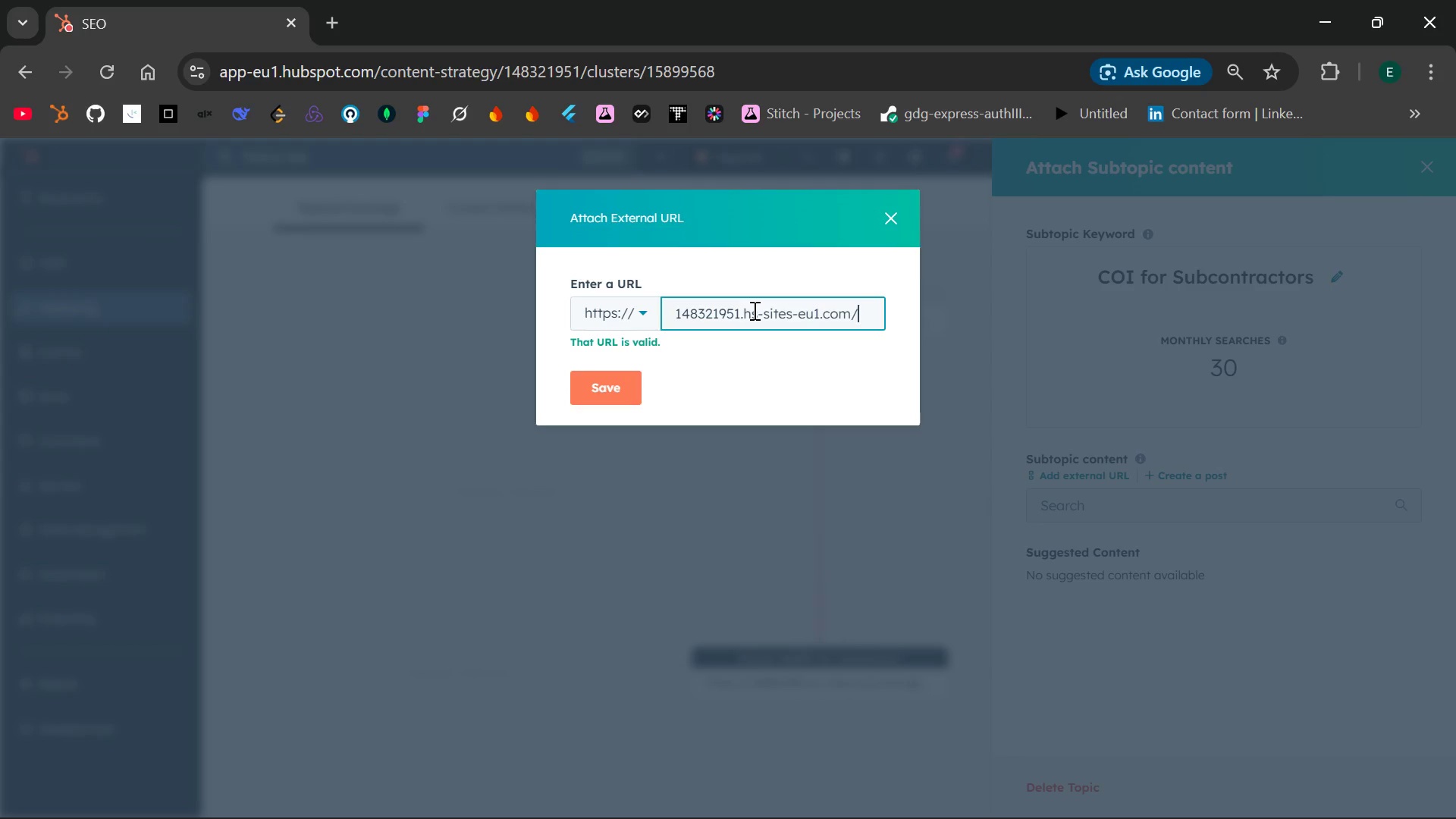 
type(blog/coi-for-subconstractors-guide)
 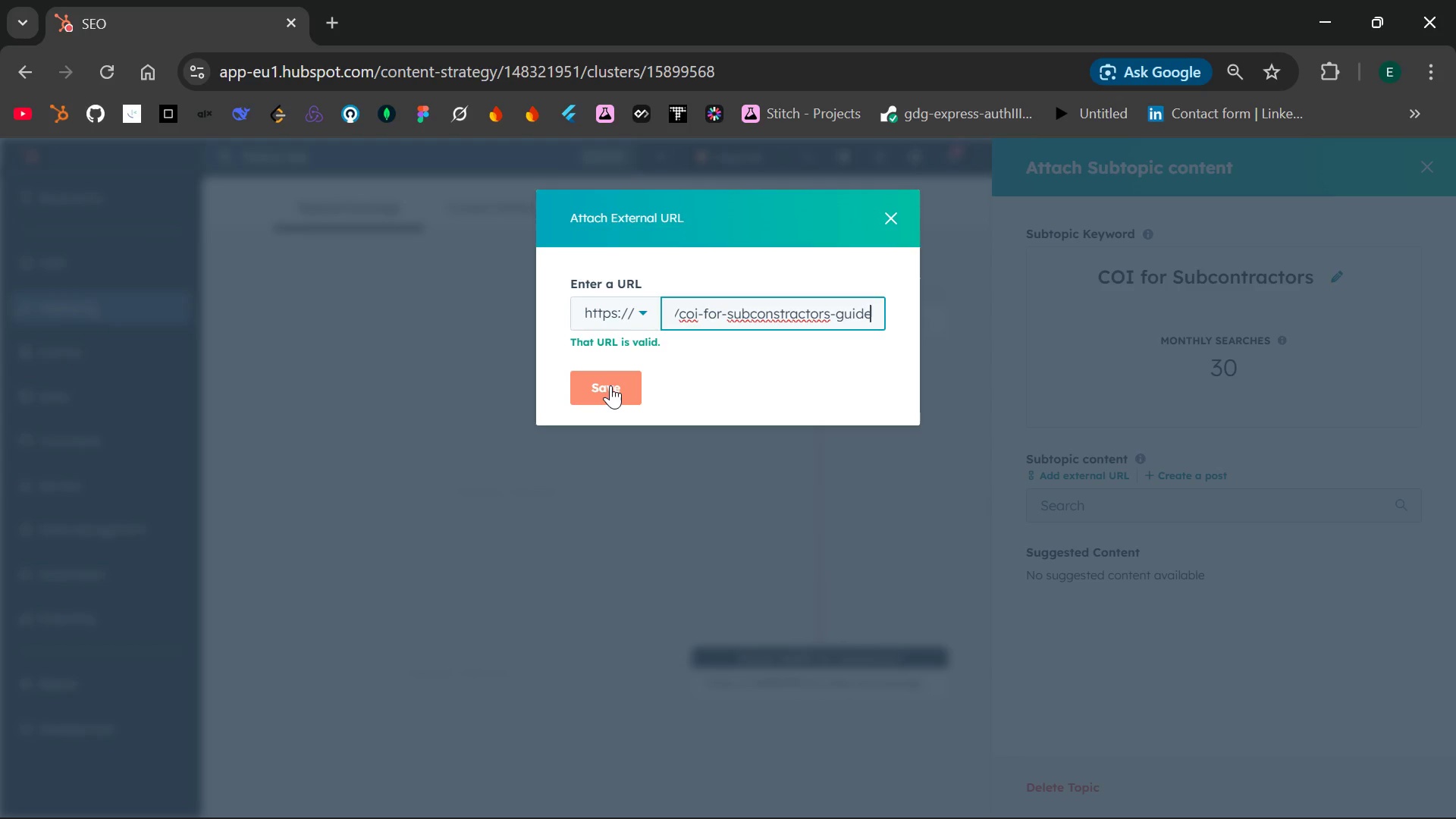 
left_click([610, 385])
 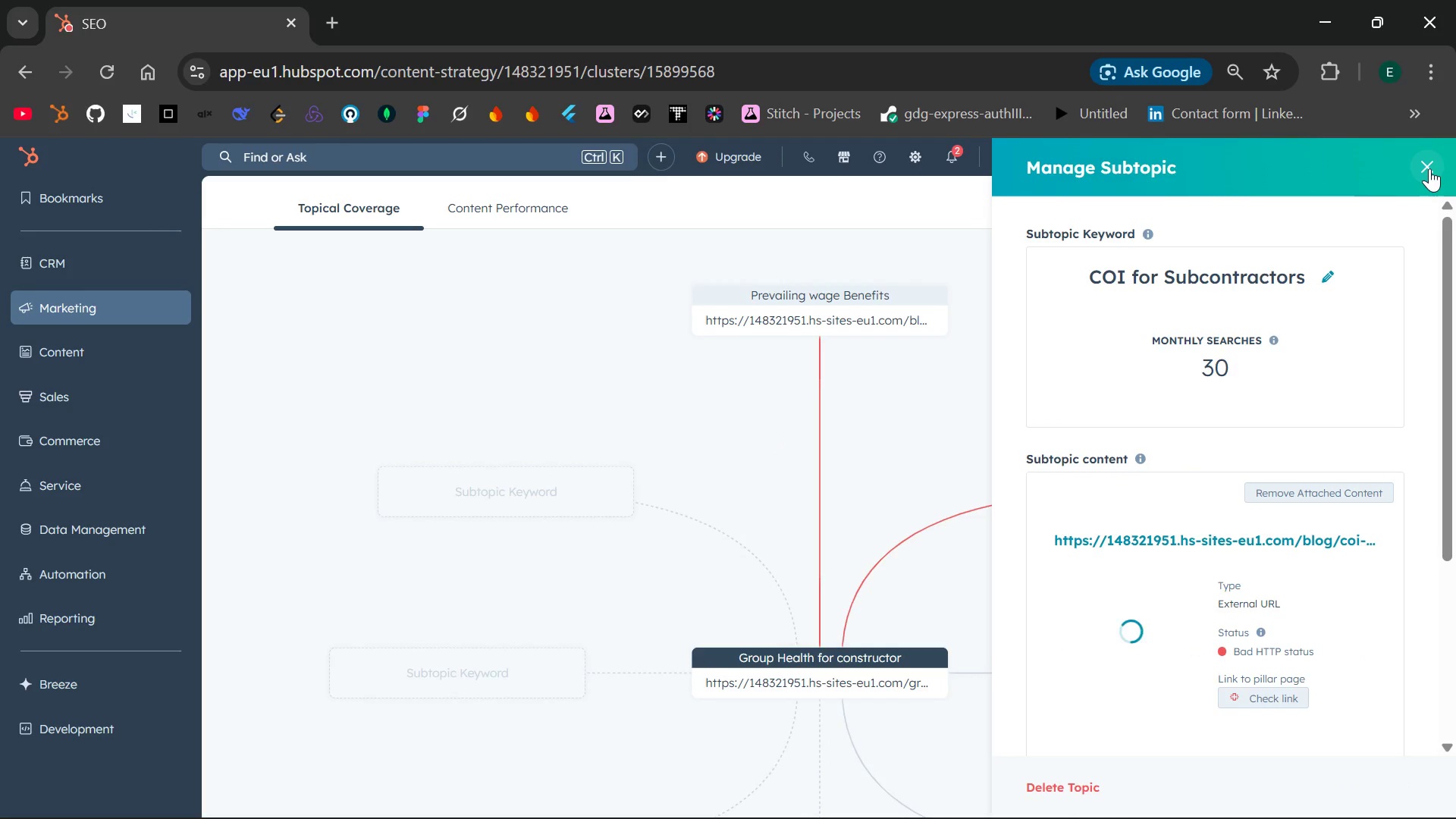 
left_click([1429, 168])
 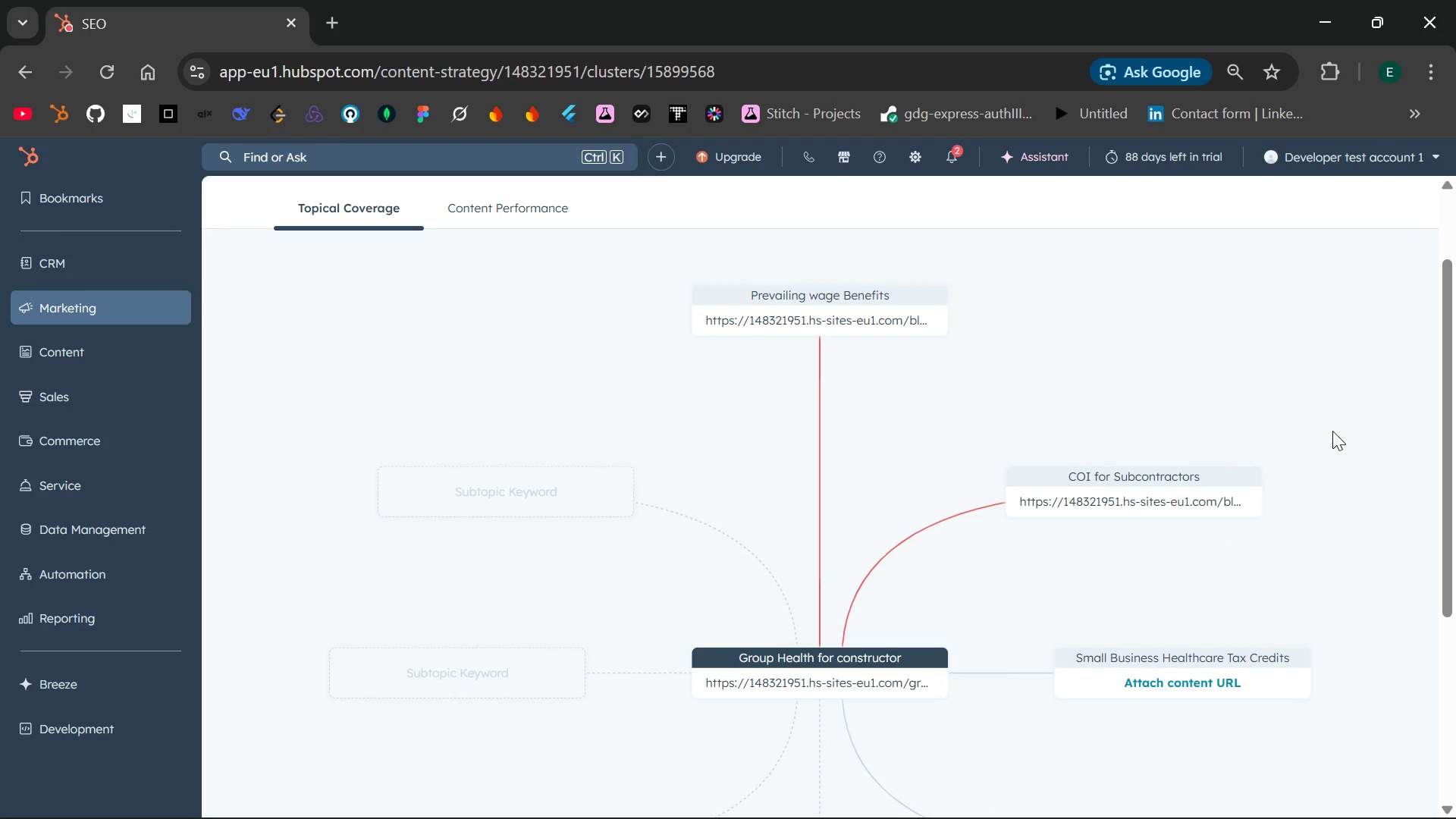 
scroll: coordinate [1314, 472], scroll_direction: down, amount: 2.0
 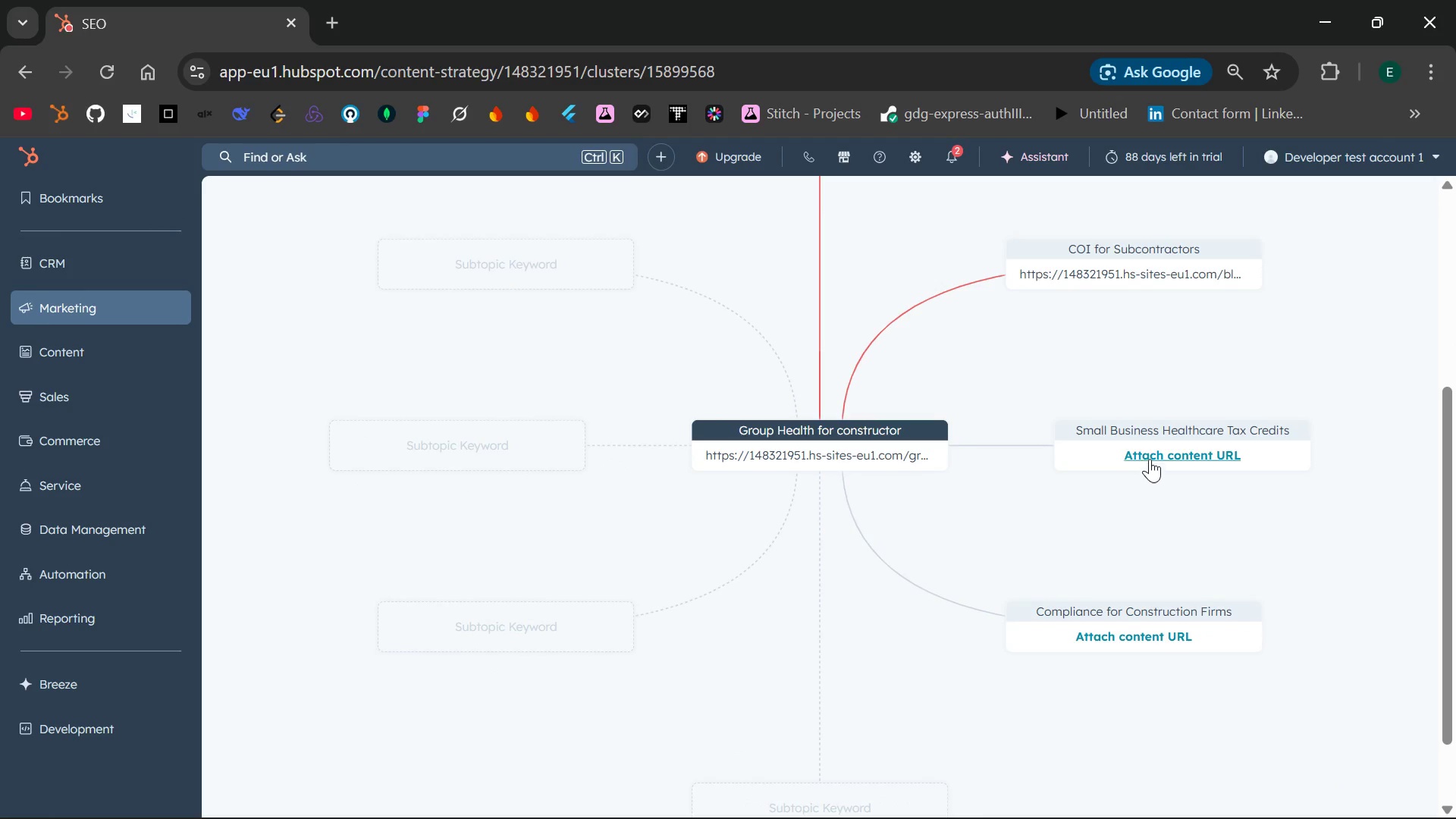 
left_click([1149, 455])
 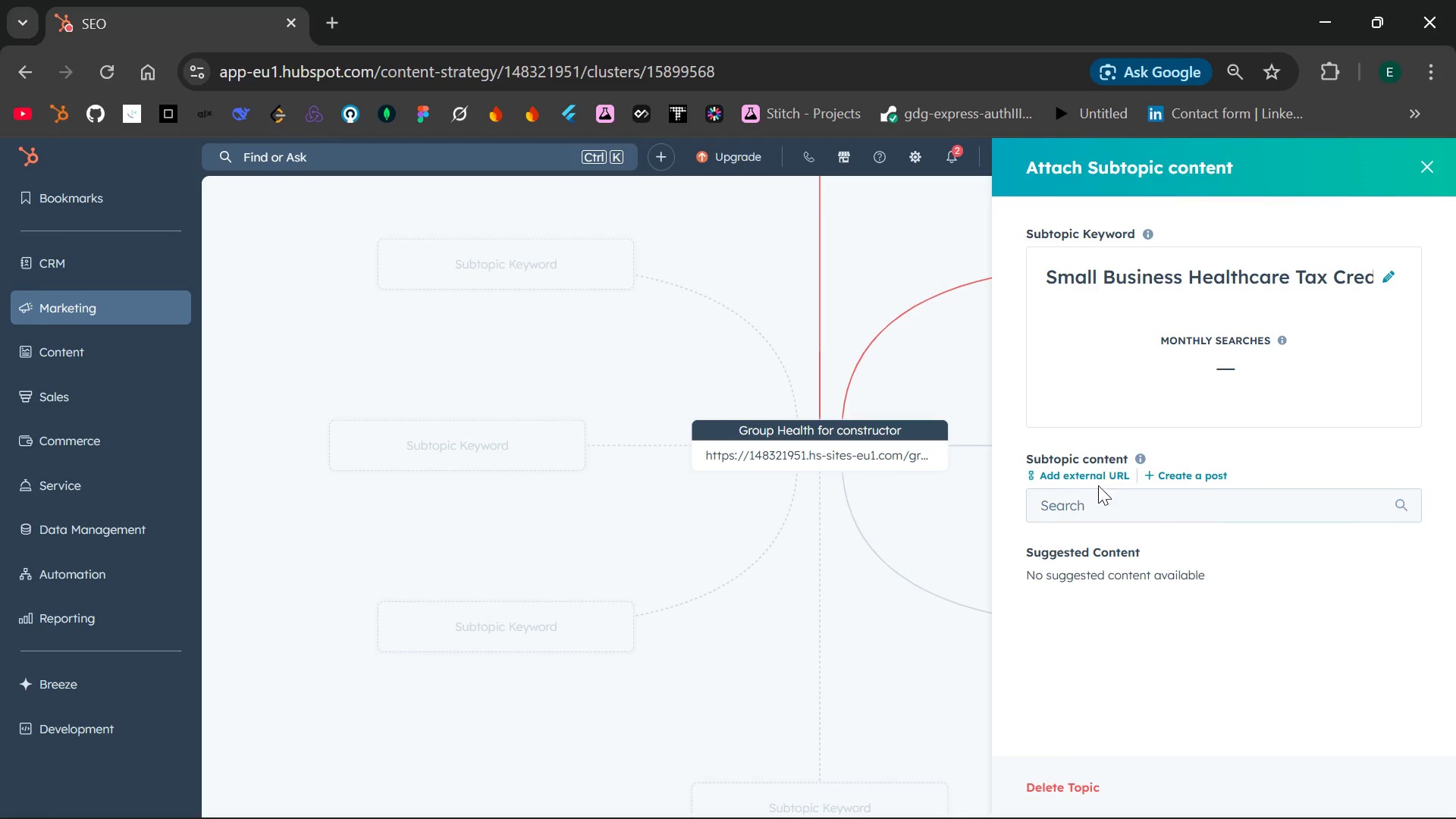 
left_click([1089, 478])
 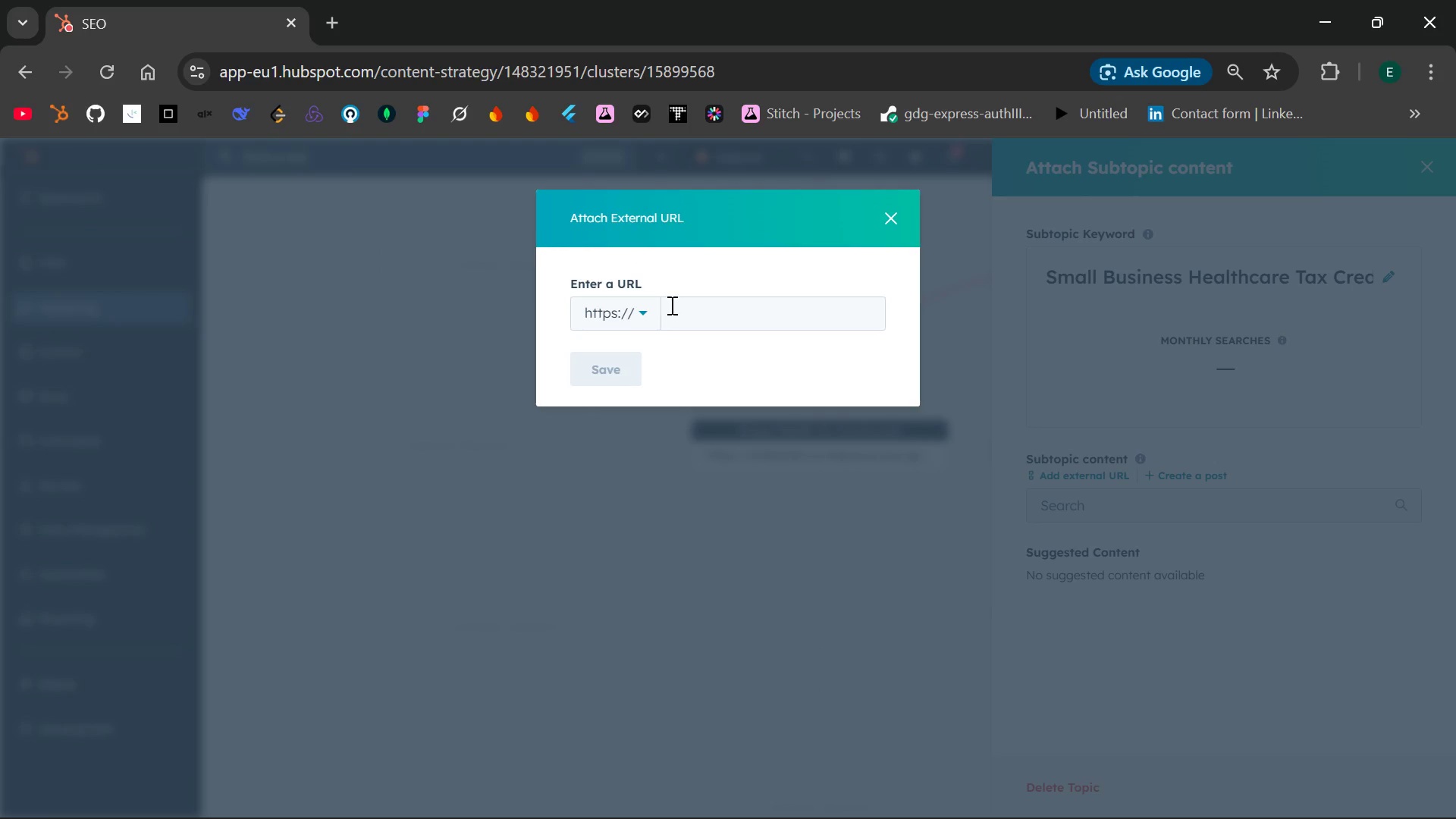 
left_click([687, 310])
 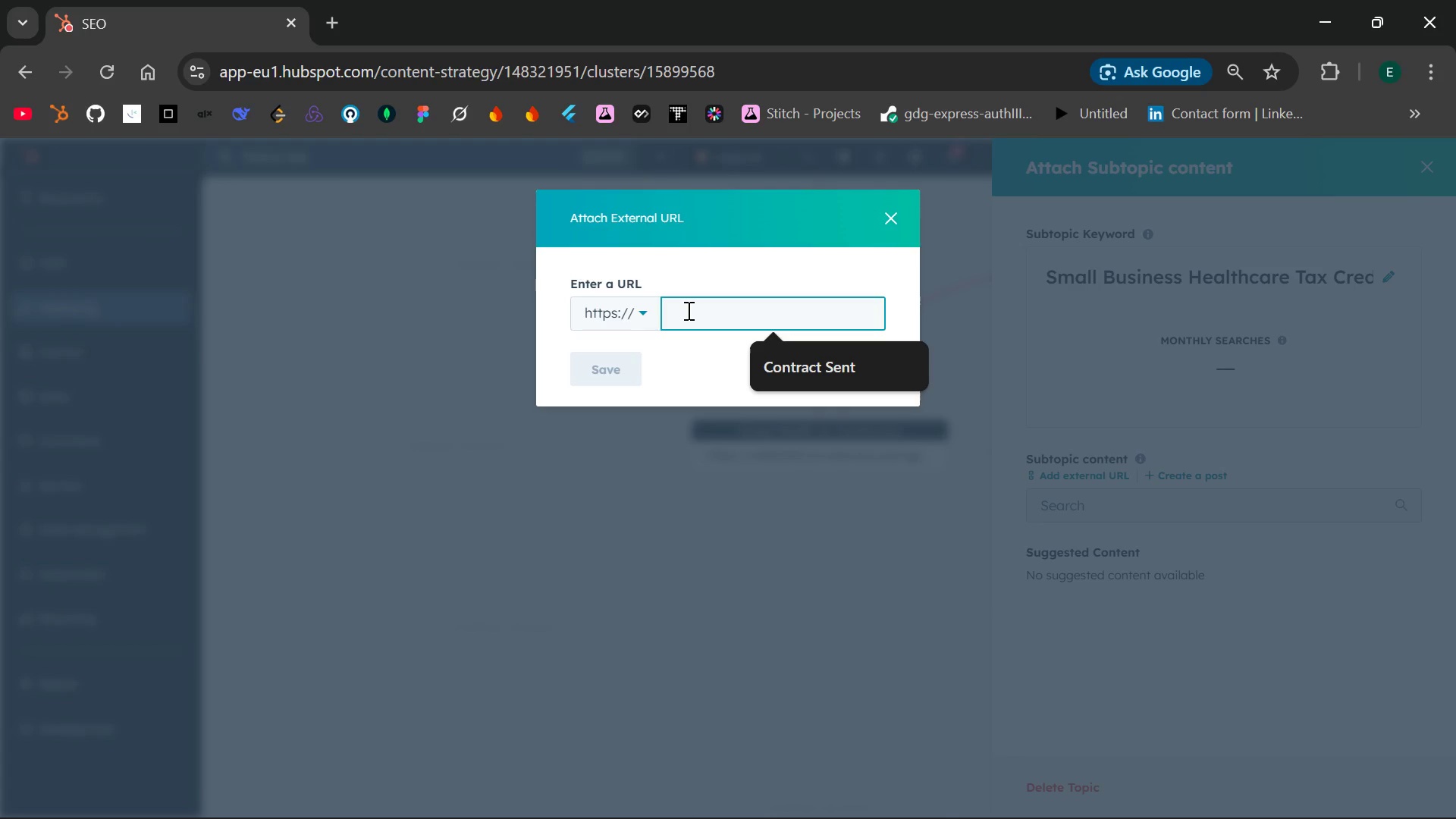 
key(Control+V)
 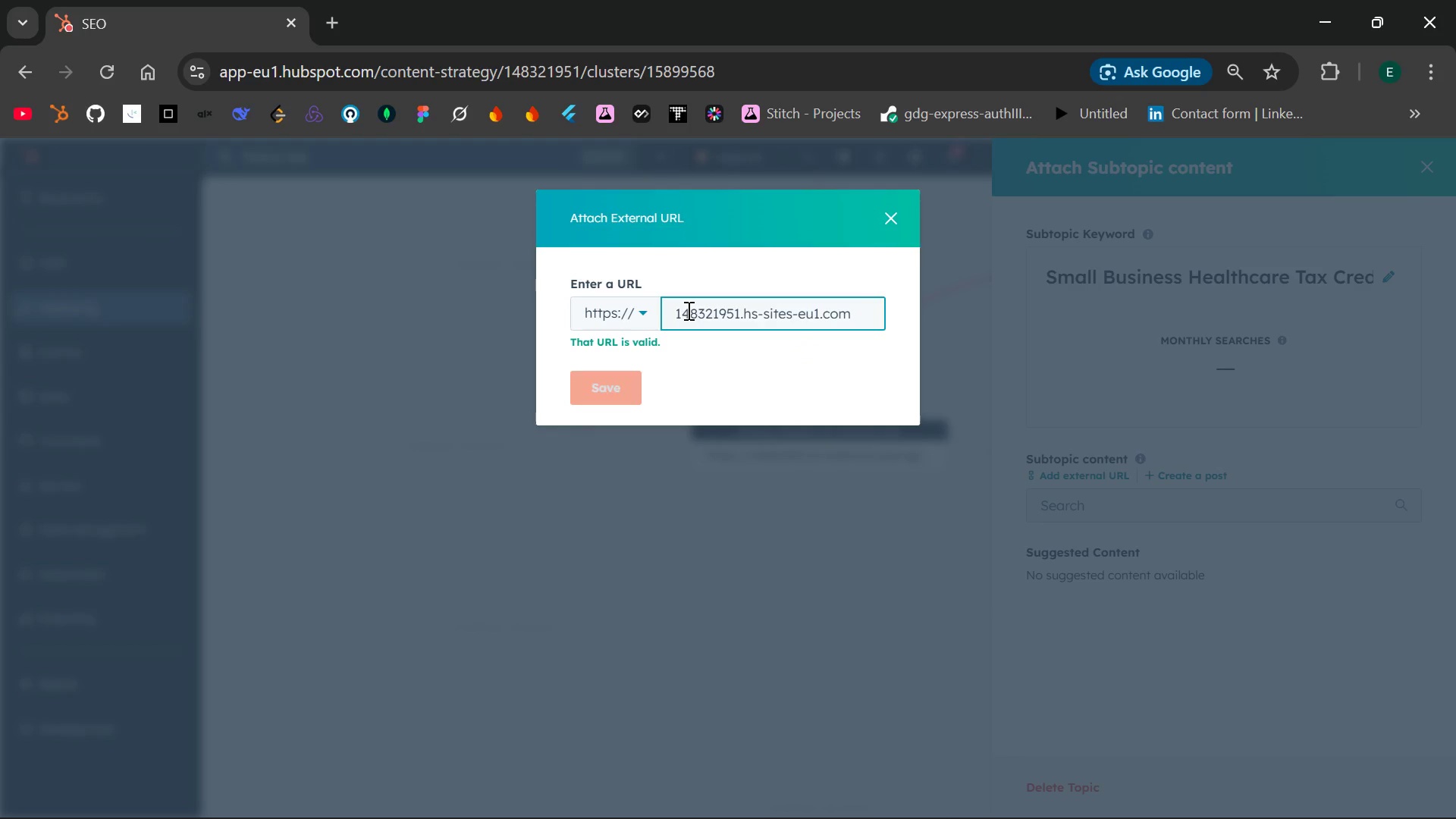 
type(/blog/small-buisiness)
key(Backspace)
key(Backspace)
key(Backspace)
key(Backspace)
key(Backspace)
key(Backspace)
key(Backspace)
type(siness-healthcare-tax-credits)
 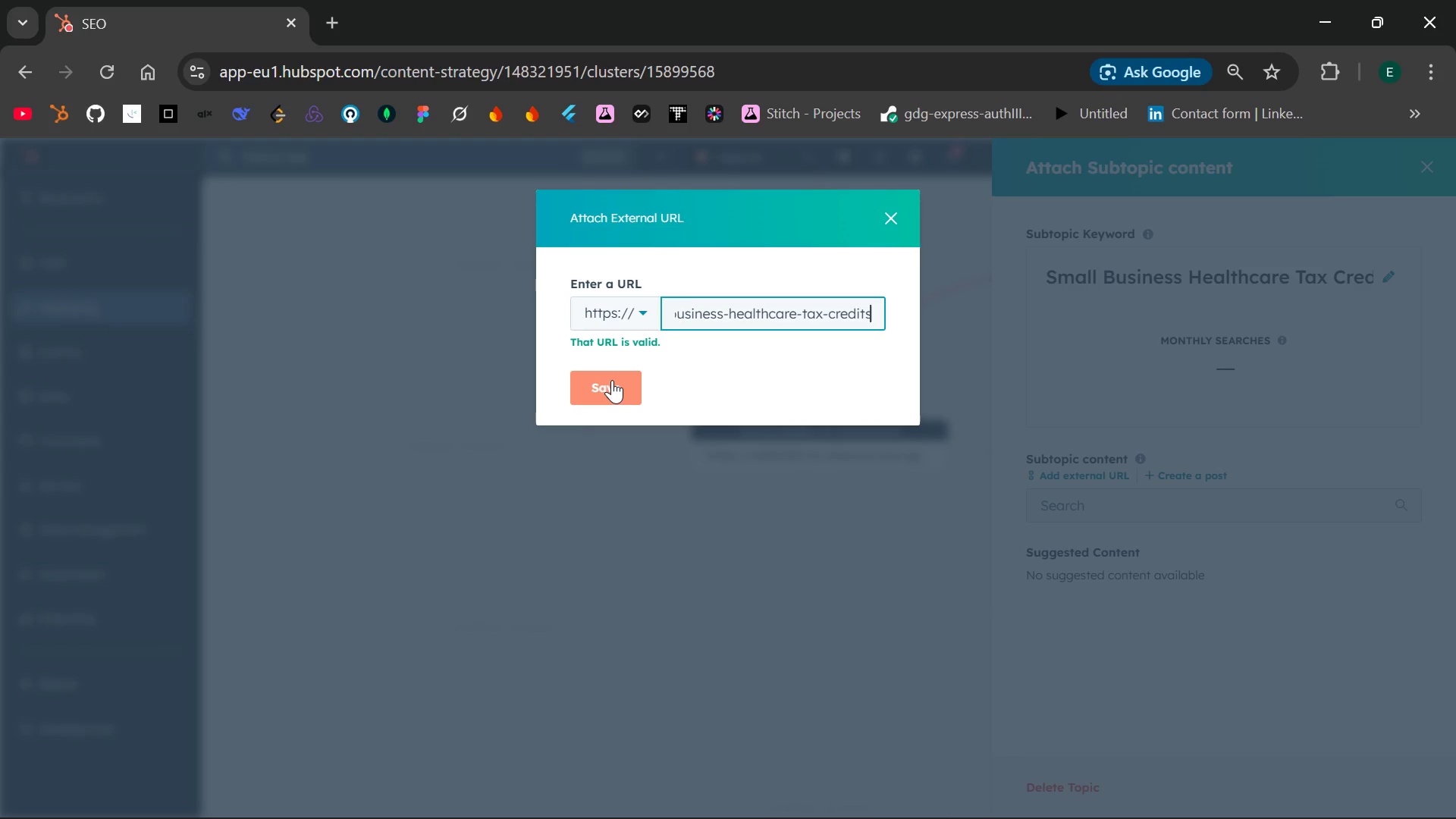 
left_click([612, 380])